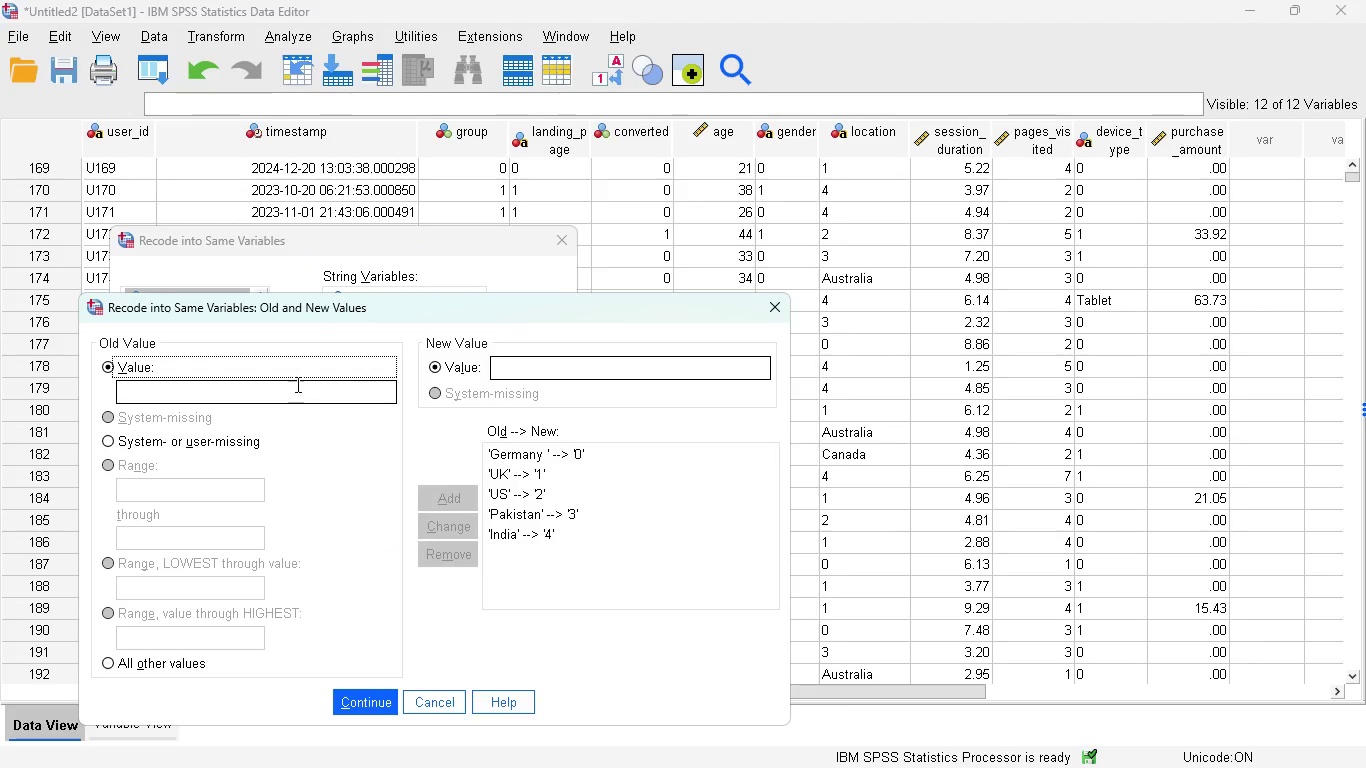 
left_click([269, 391])
 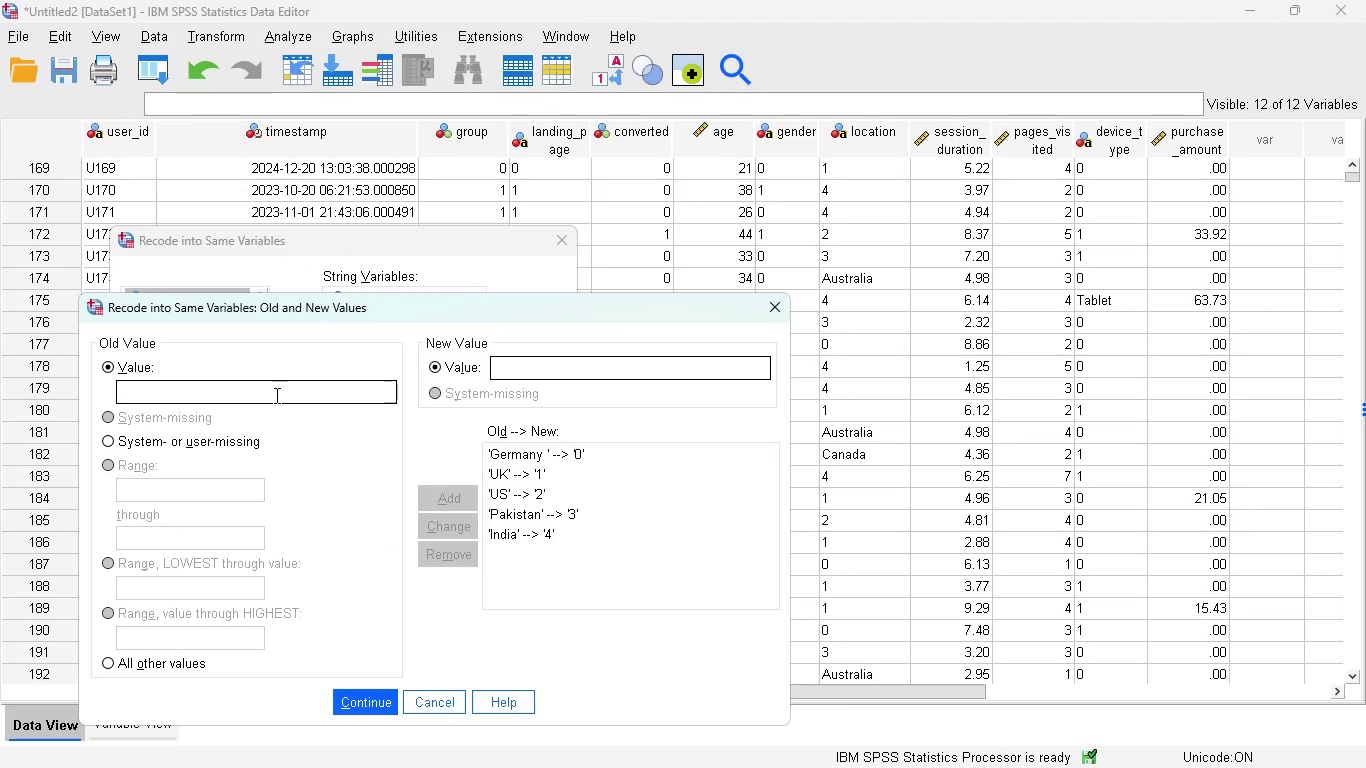 
type(Canada)
 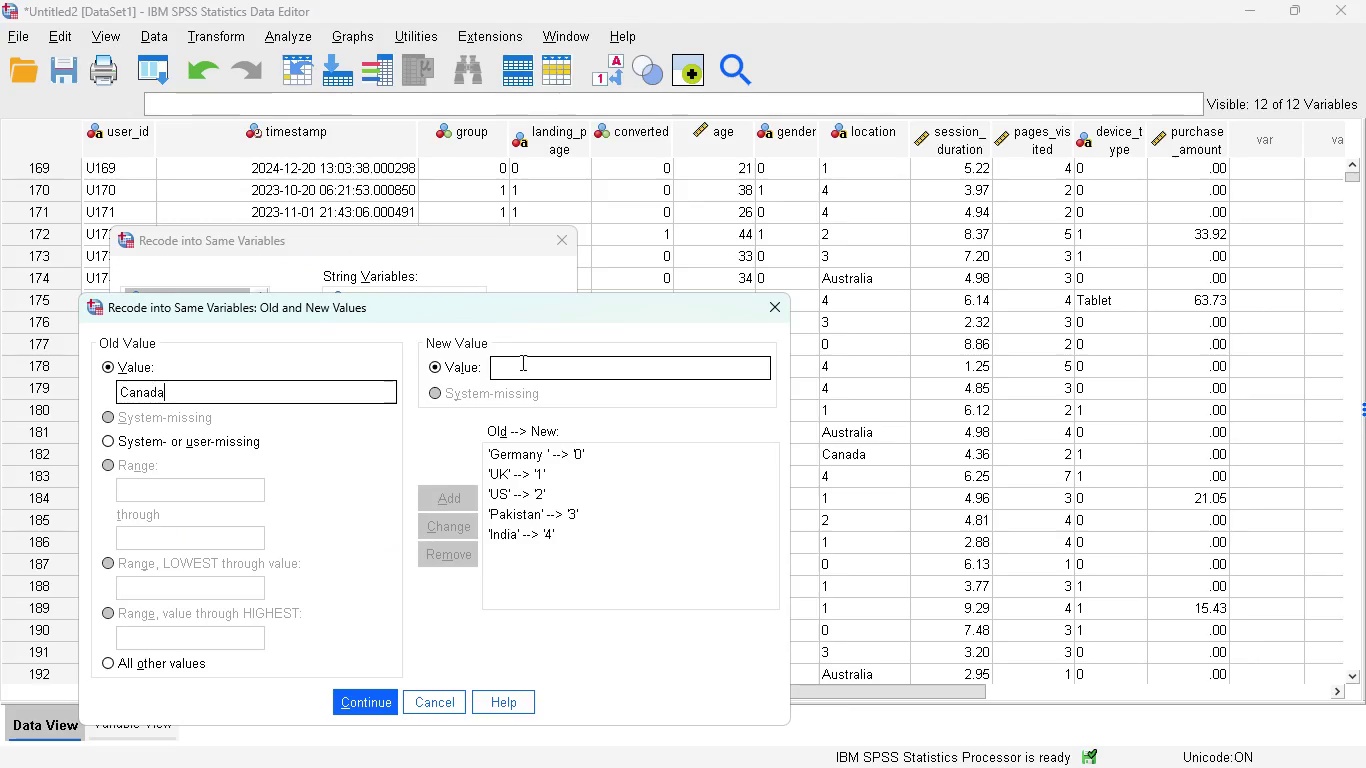 
left_click([523, 361])
 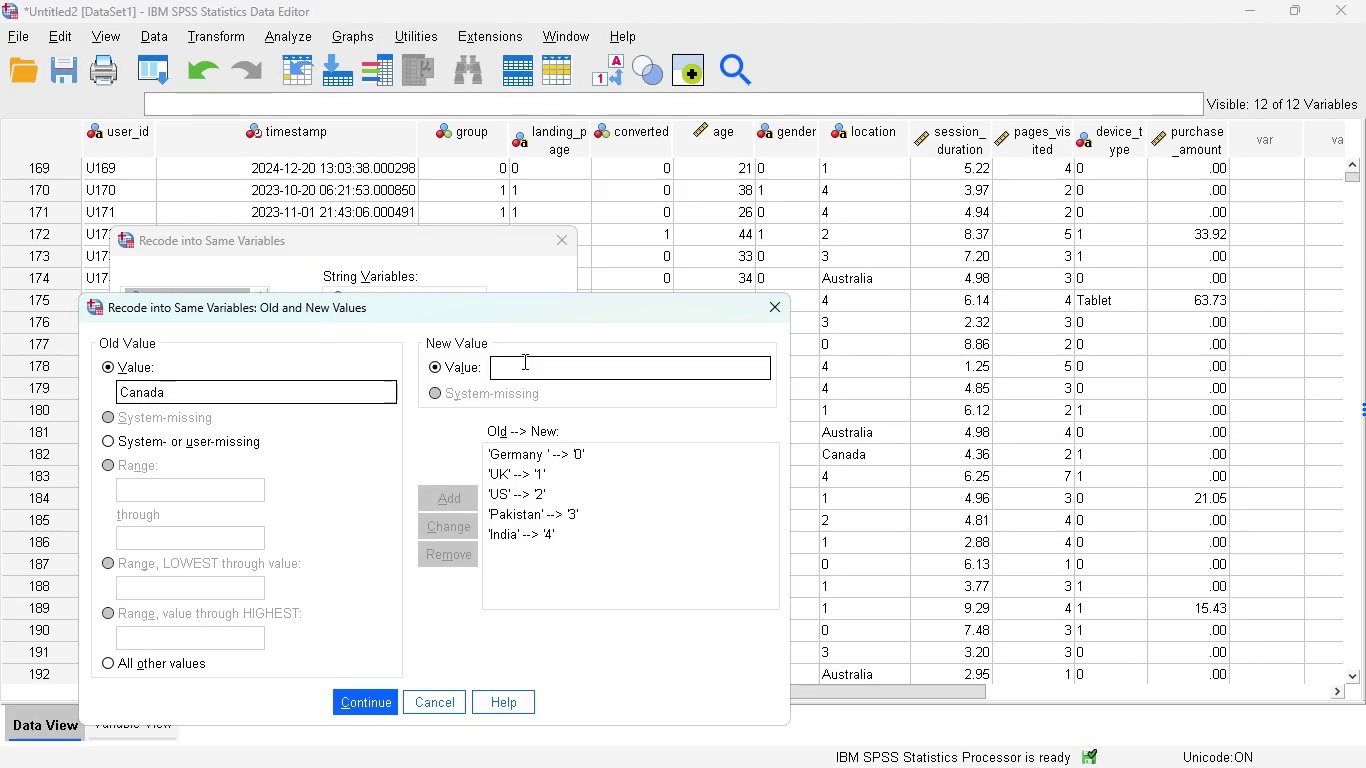 
key(5)
 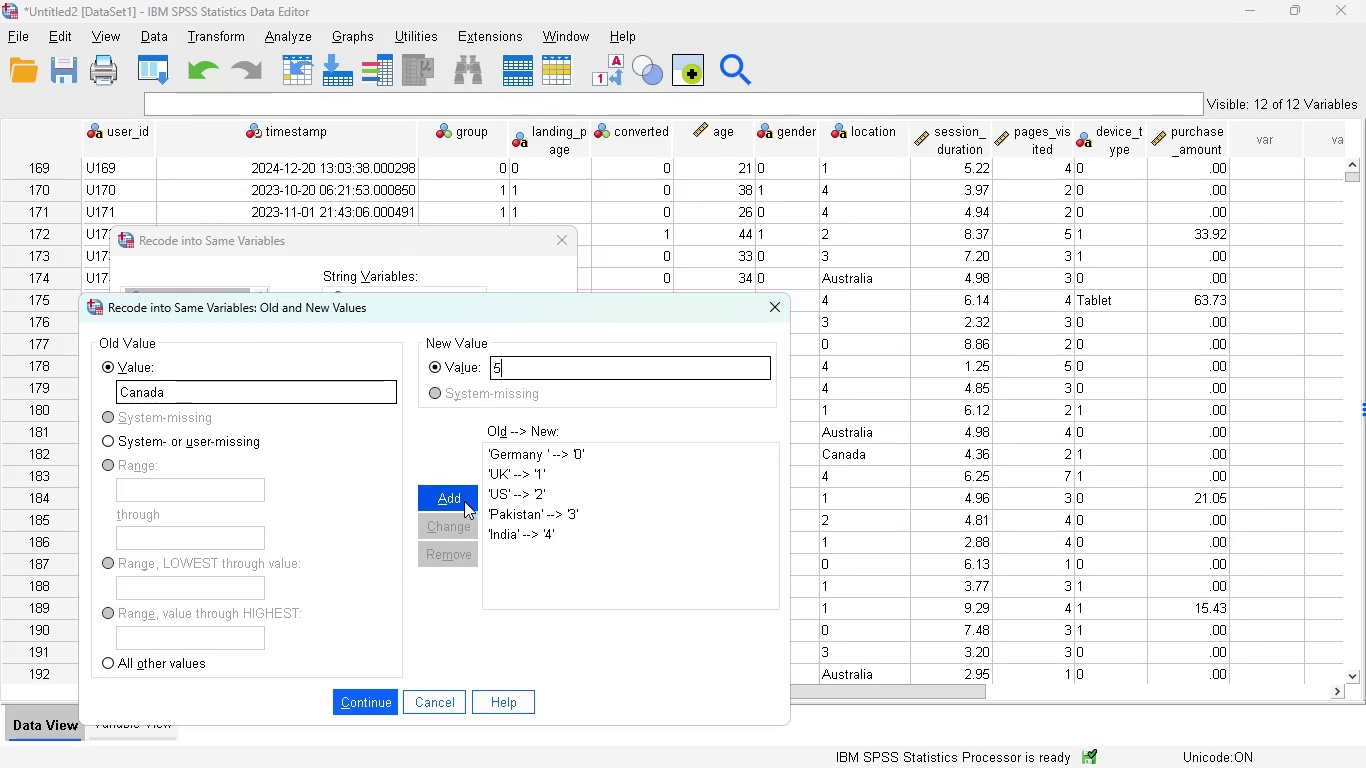 
left_click([462, 504])
 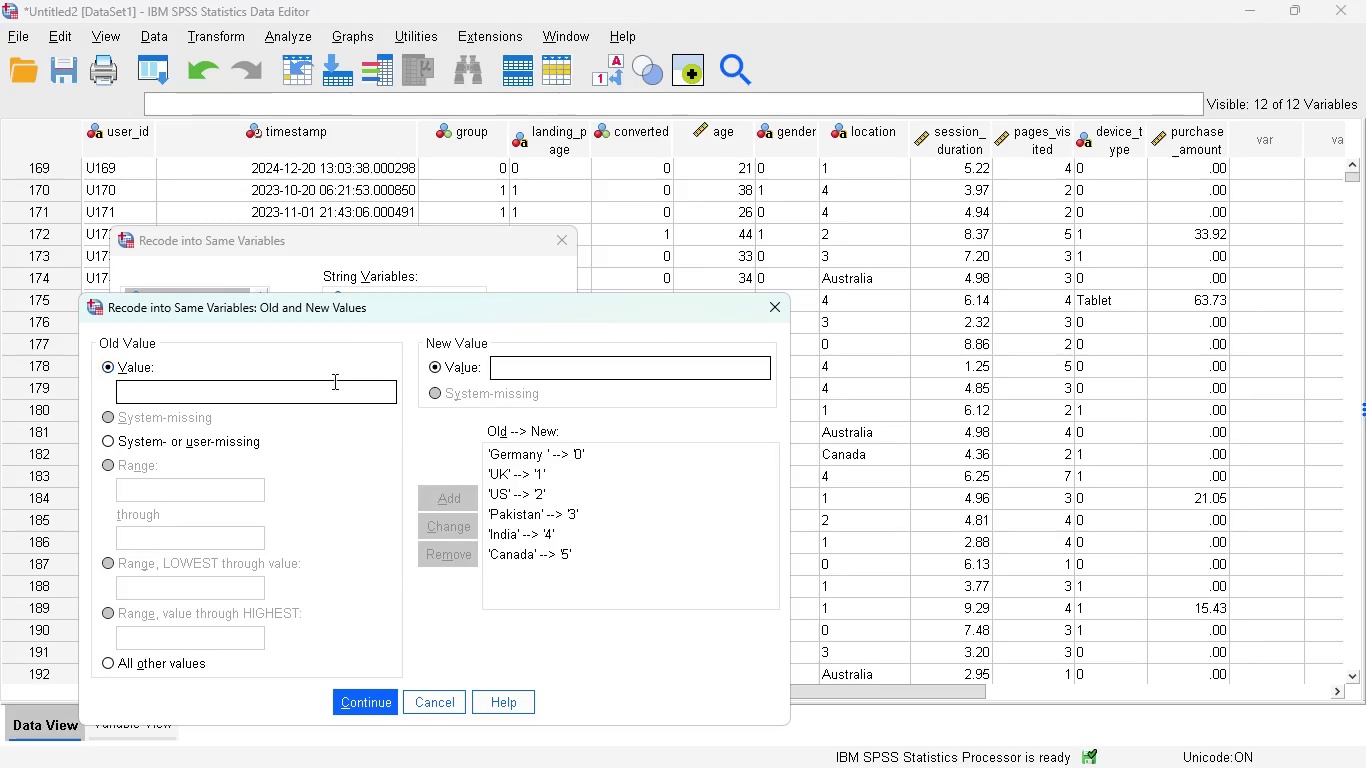 
left_click([327, 389])
 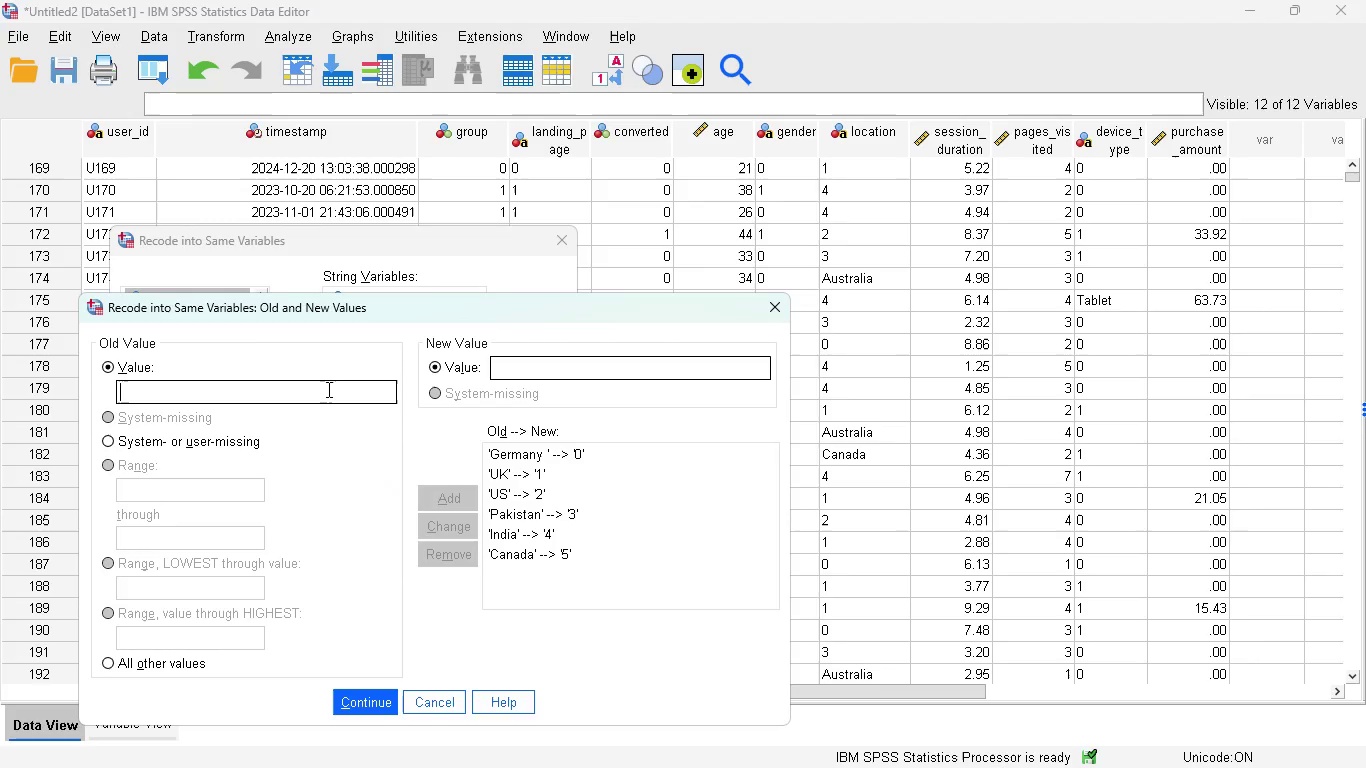 
type(Australia)
 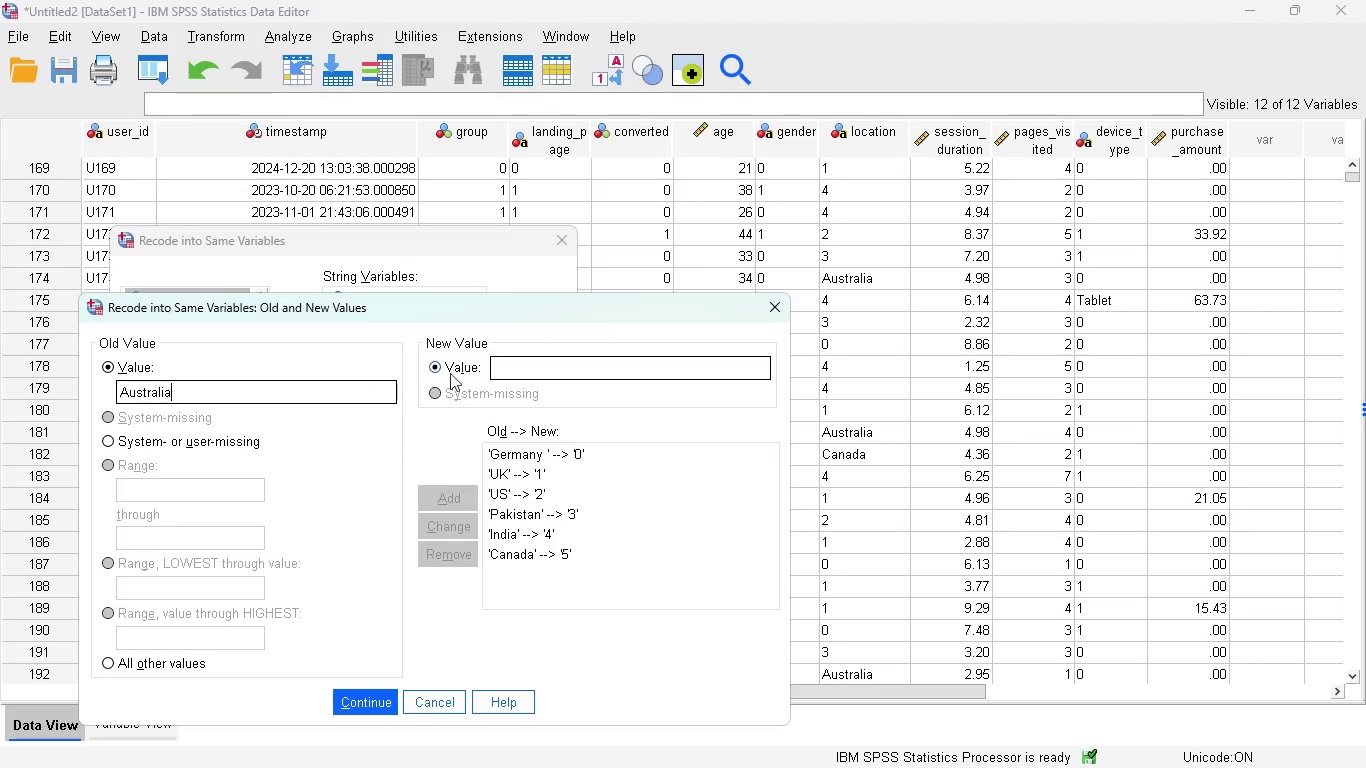 
left_click([529, 367])
 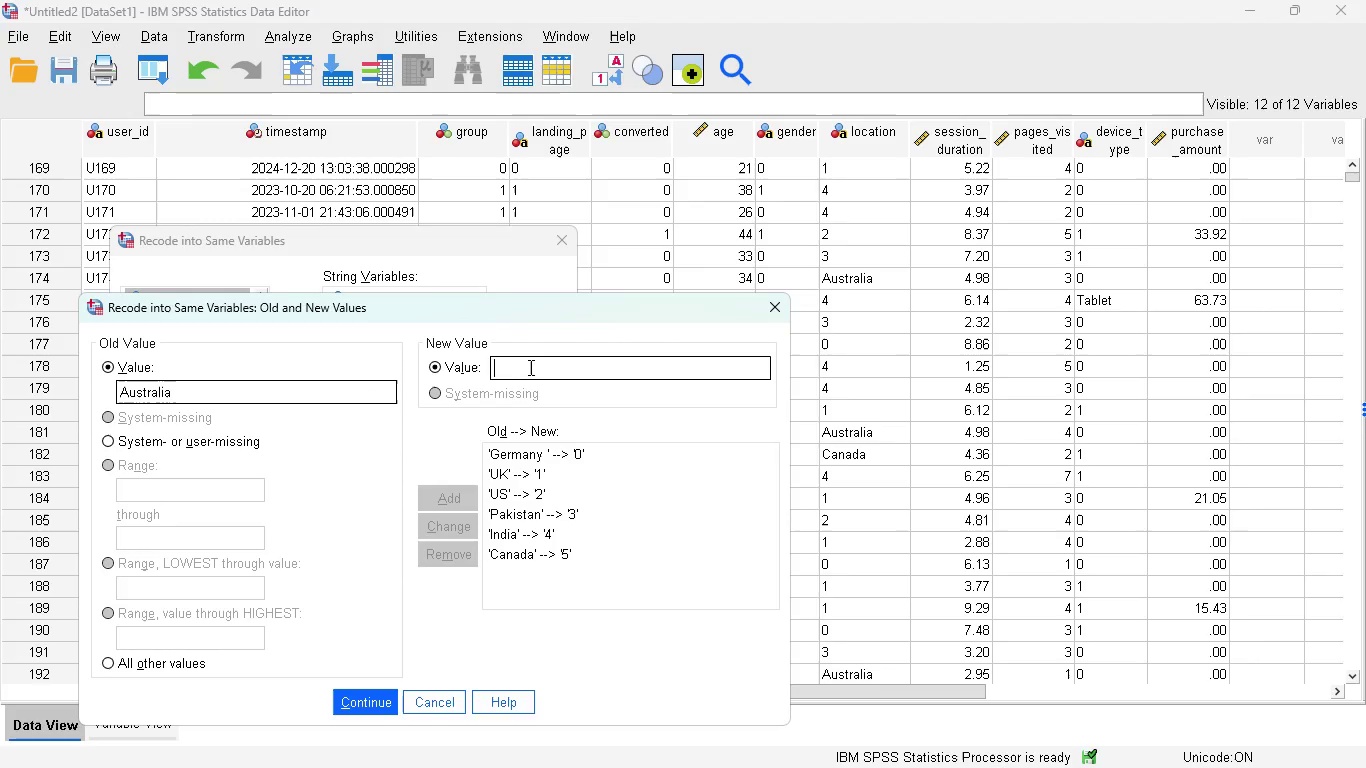 
key(6)
 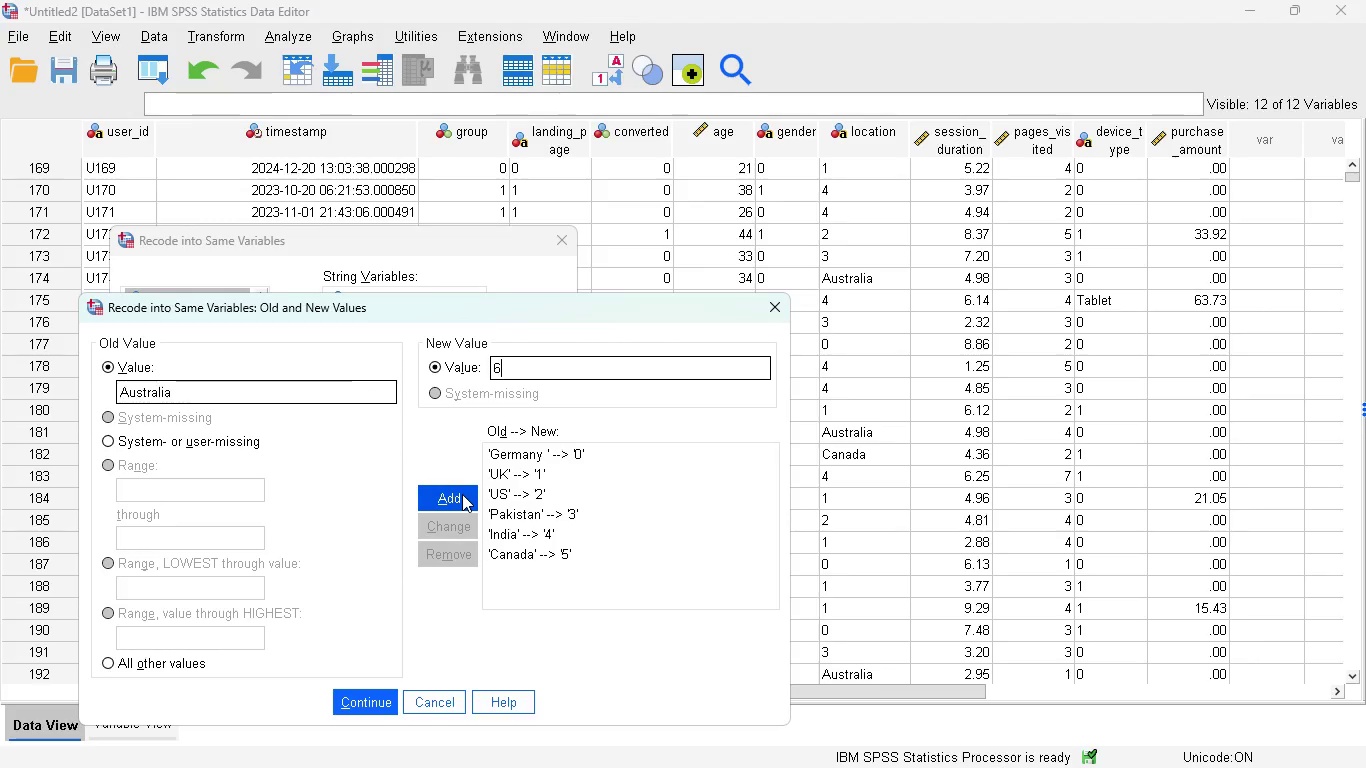 
left_click([462, 494])
 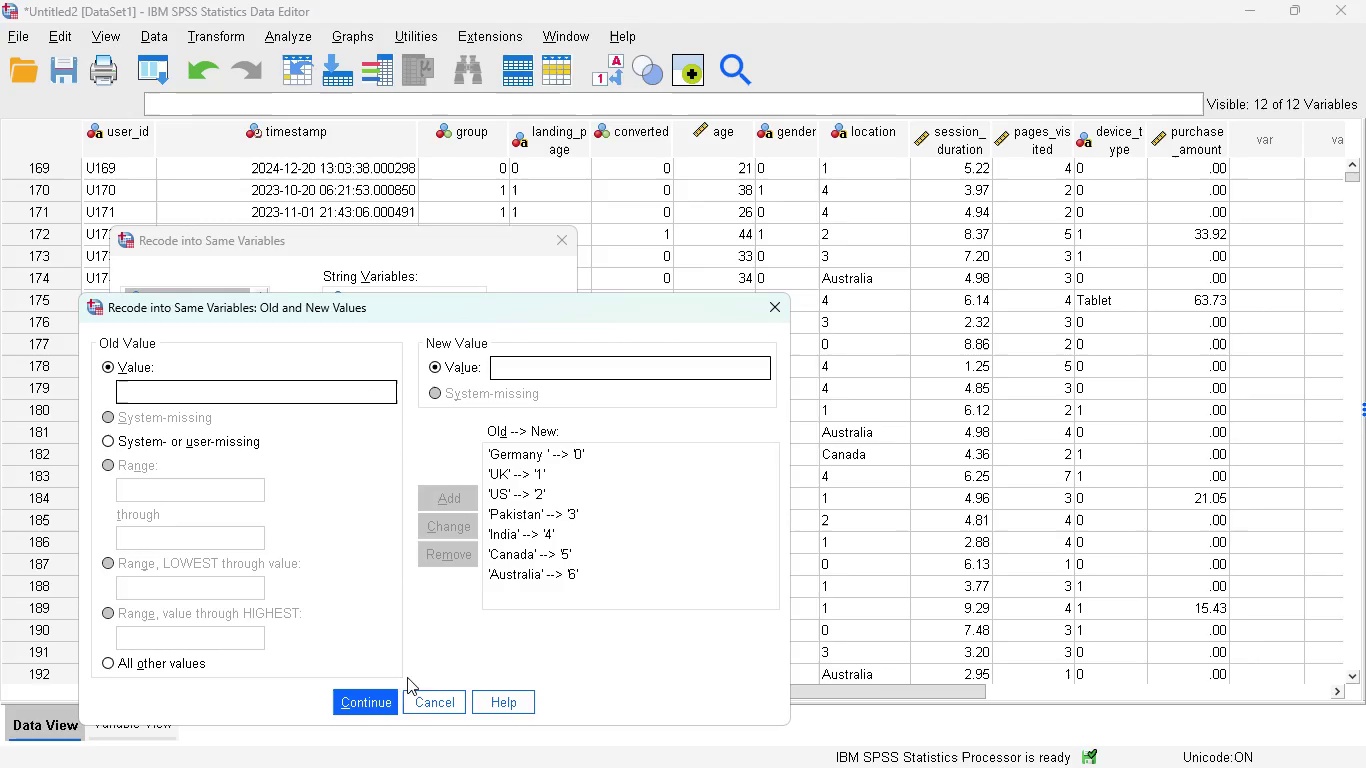 
left_click([370, 697])
 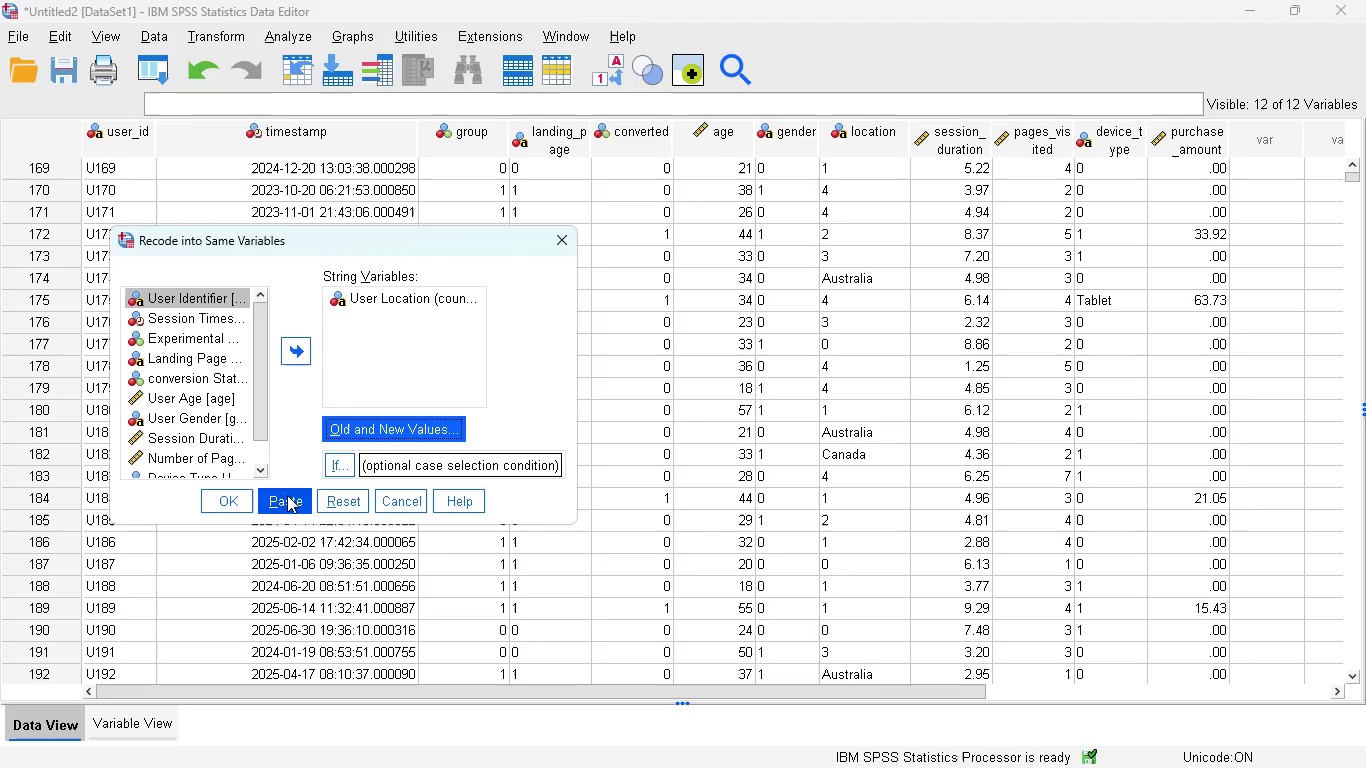 
left_click([287, 496])
 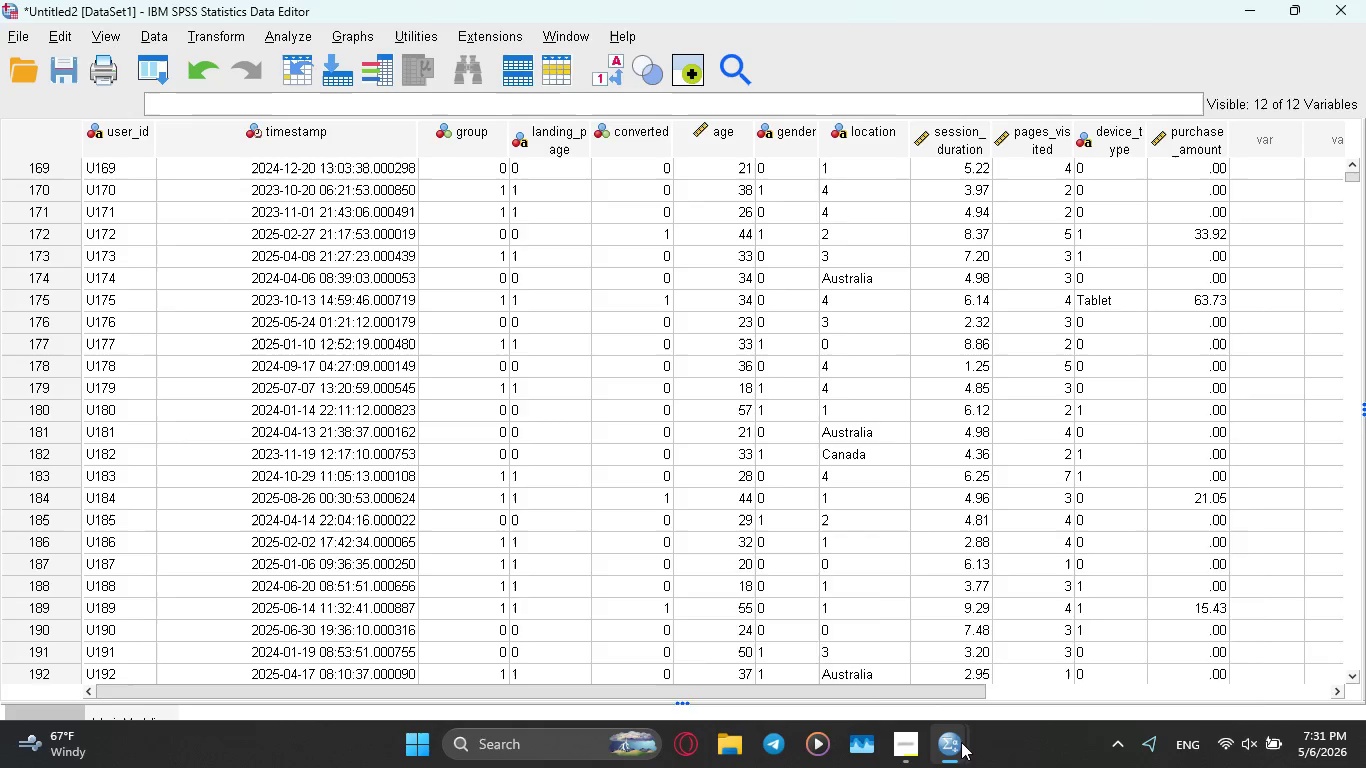 
left_click([766, 660])
 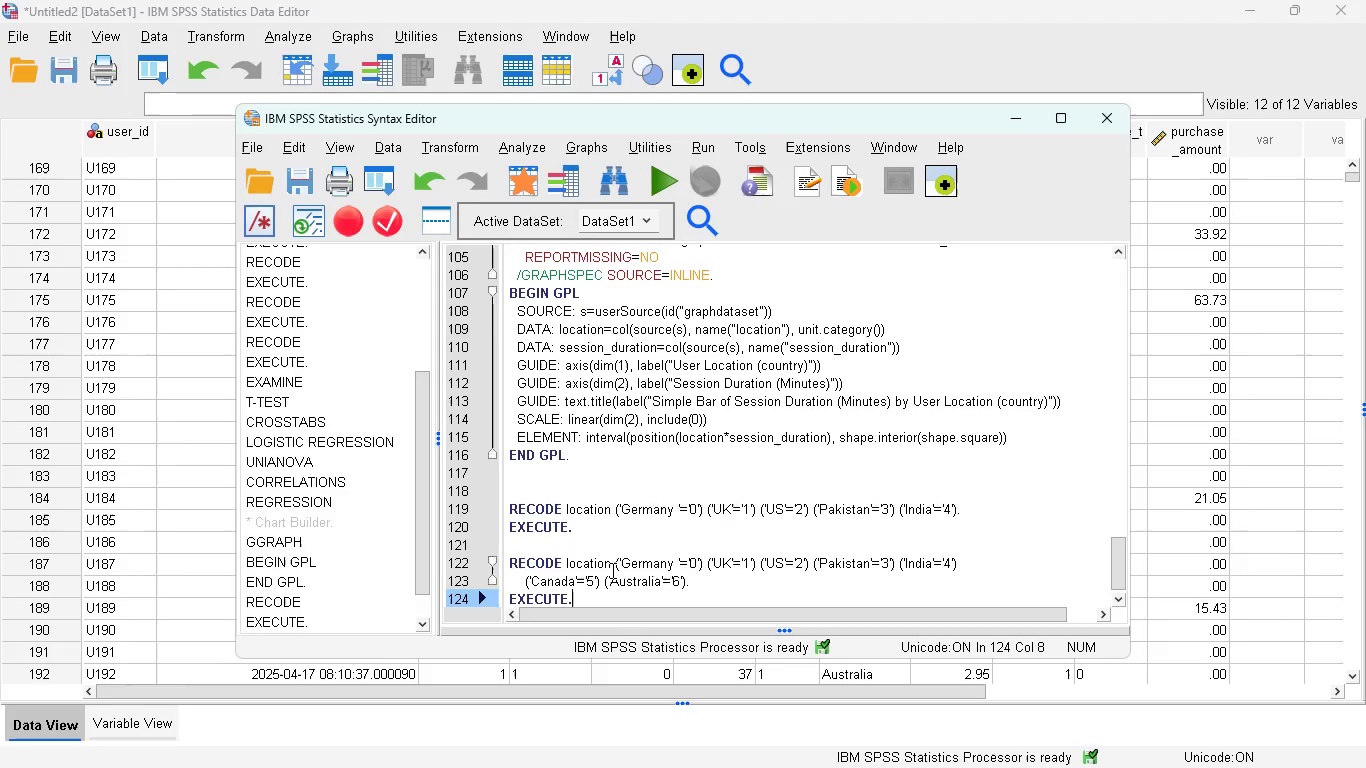 
scroll: coordinate [610, 567], scroll_direction: down, amount: 4.0
 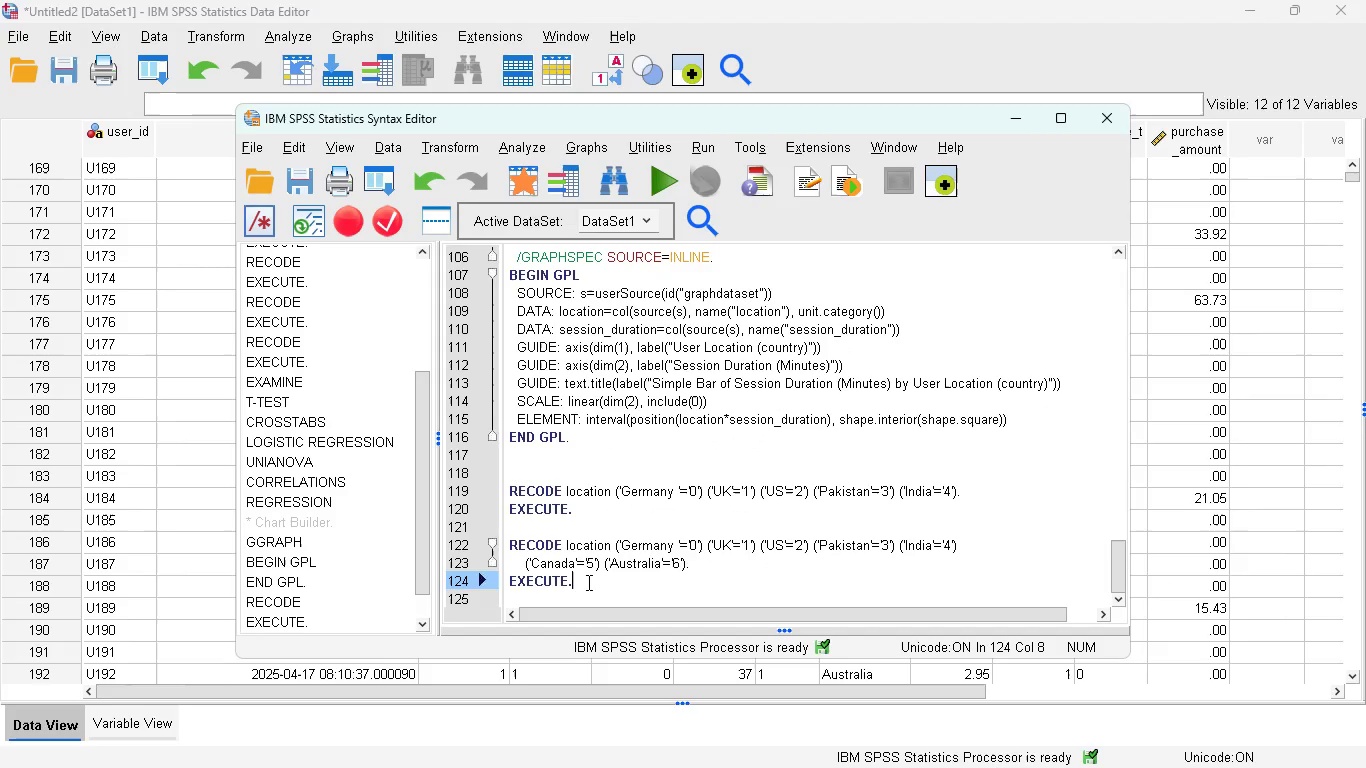 
left_click_drag(start_coordinate=[585, 582], to_coordinate=[485, 544])
 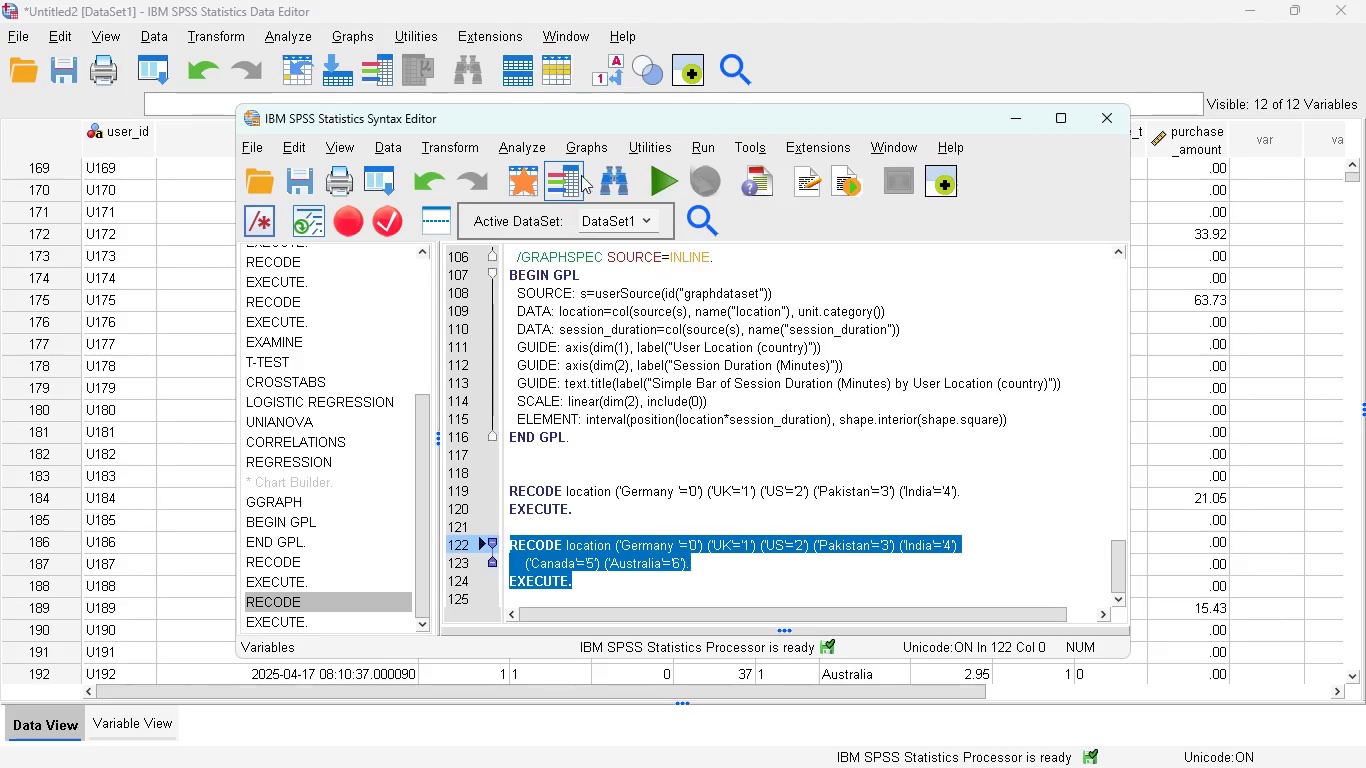 
left_click([659, 189])
 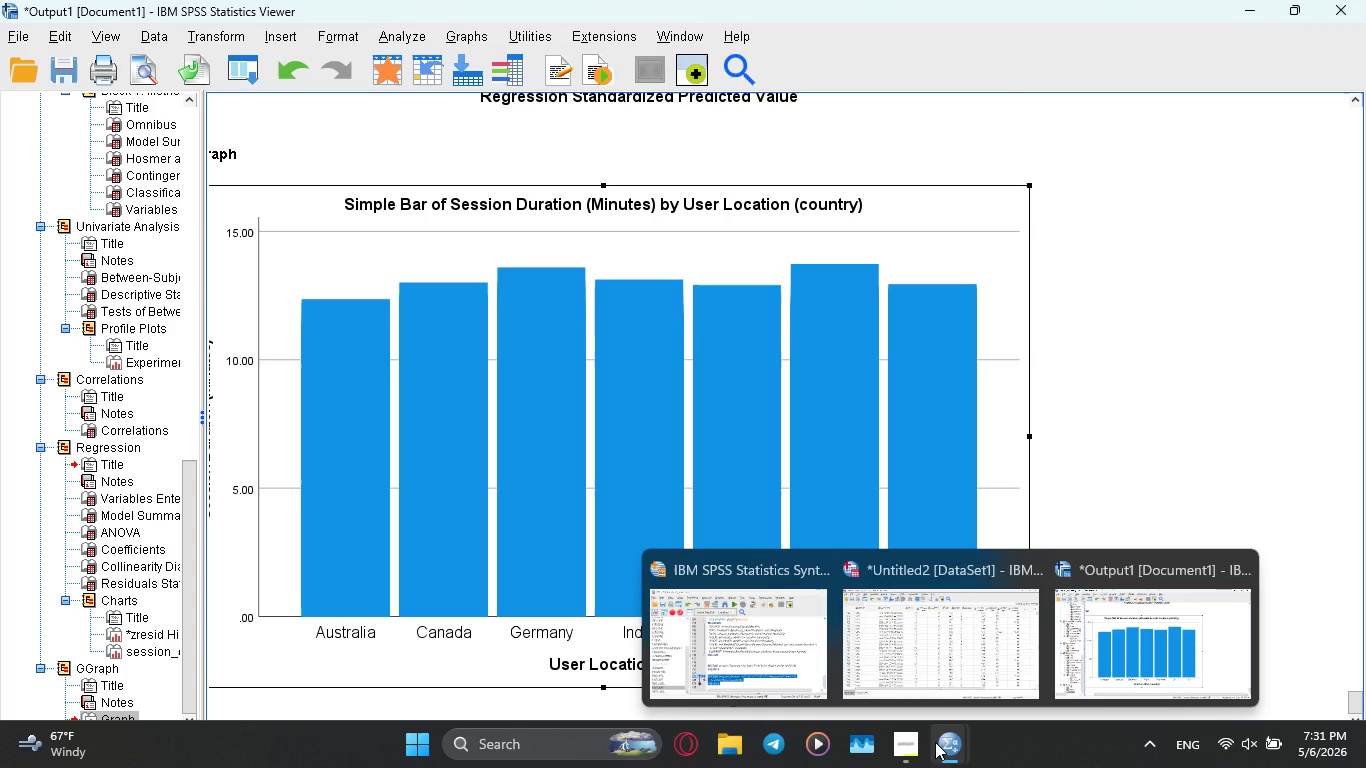 
left_click([771, 645])
 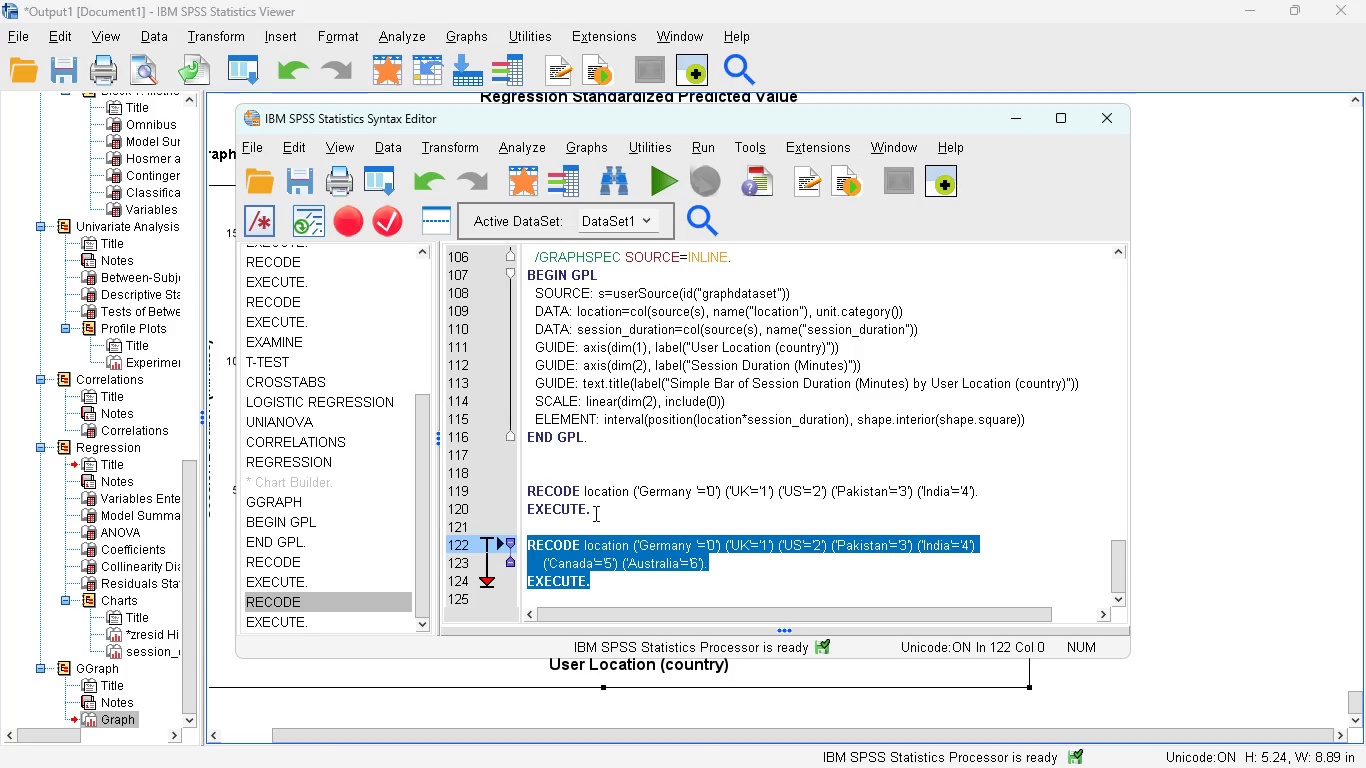 
left_click_drag(start_coordinate=[595, 510], to_coordinate=[524, 462])
 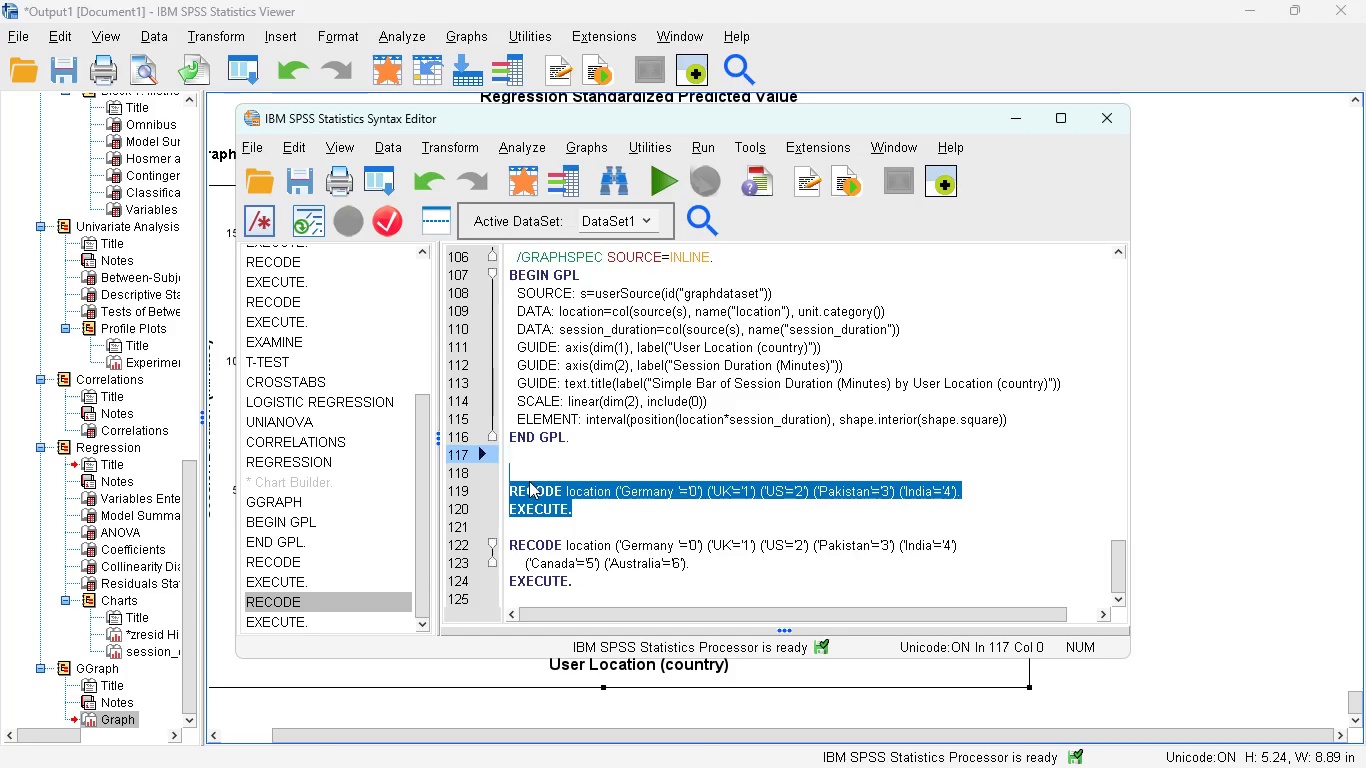 
key(Backspace)
 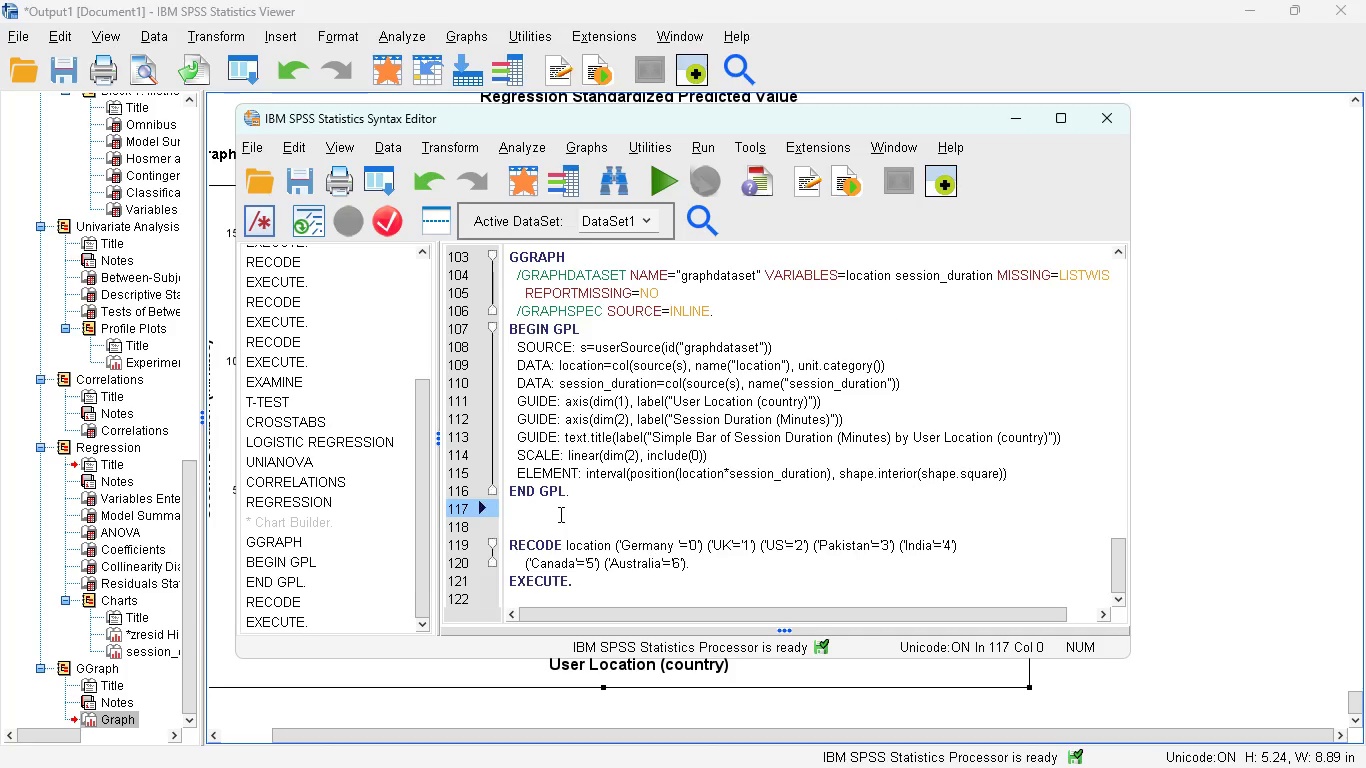 
key(Backspace)
 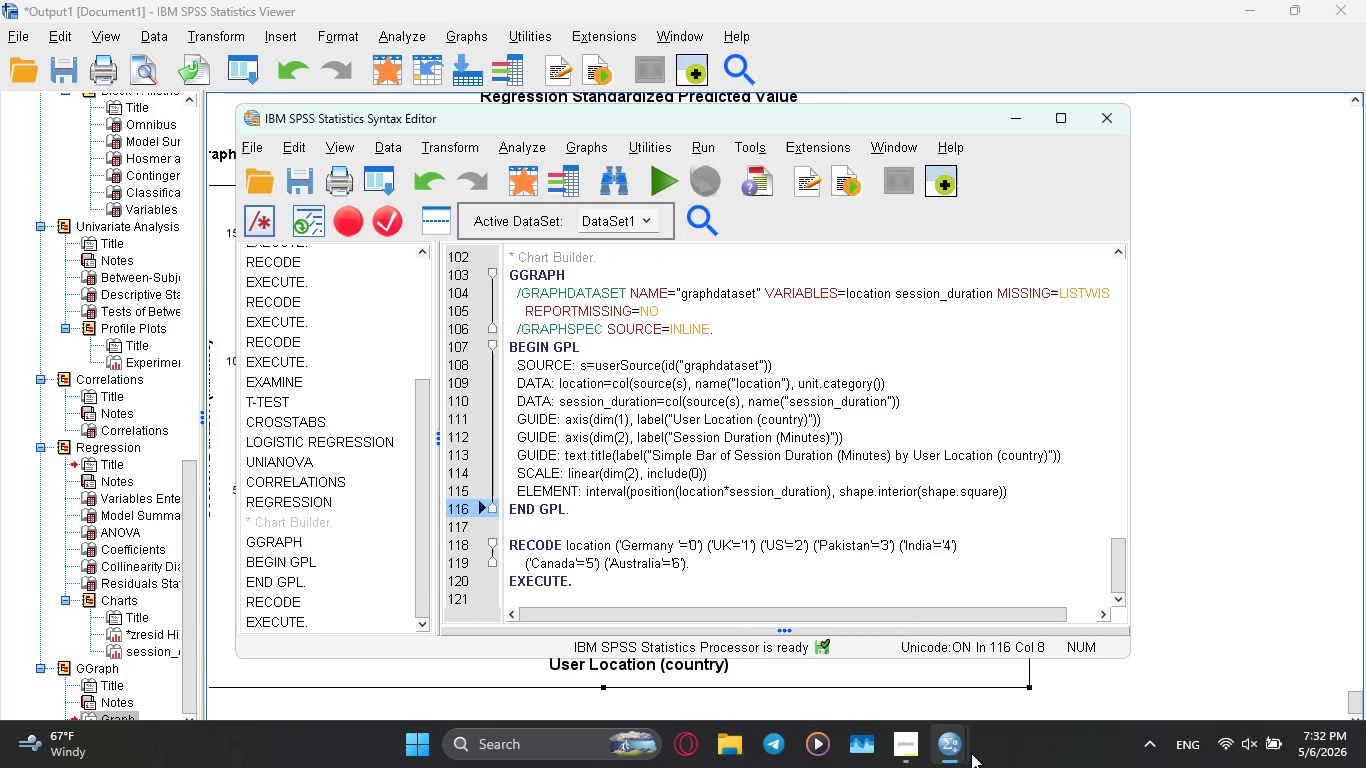 
left_click([944, 661])
 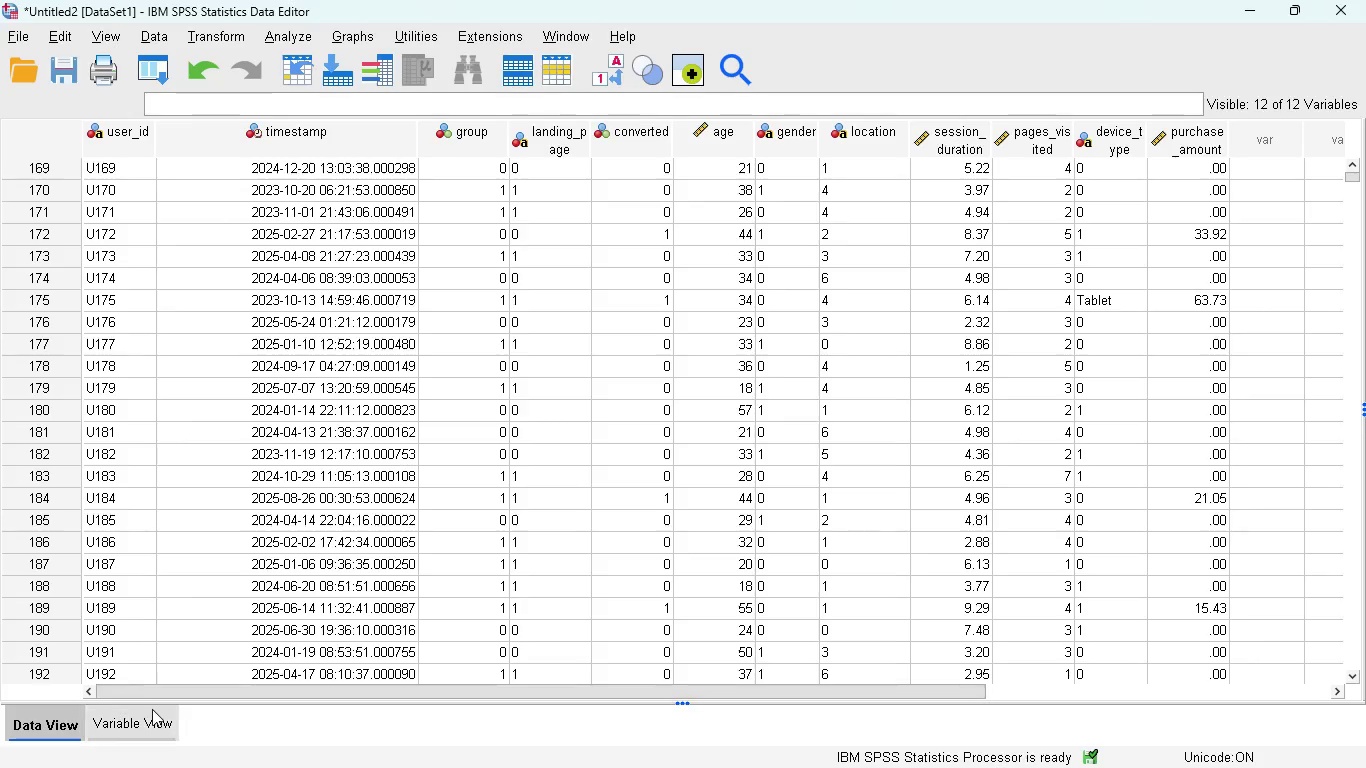 
left_click([152, 711])
 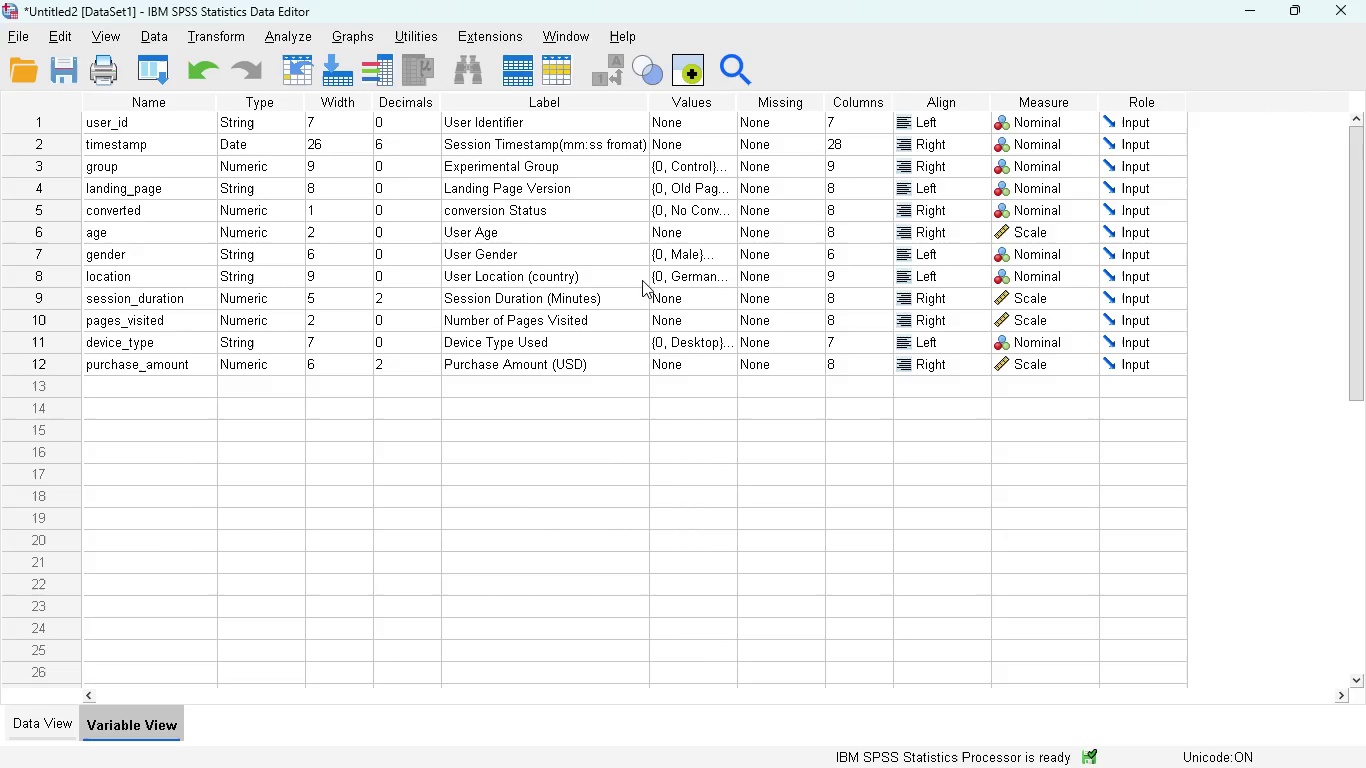 
left_click([699, 269])
 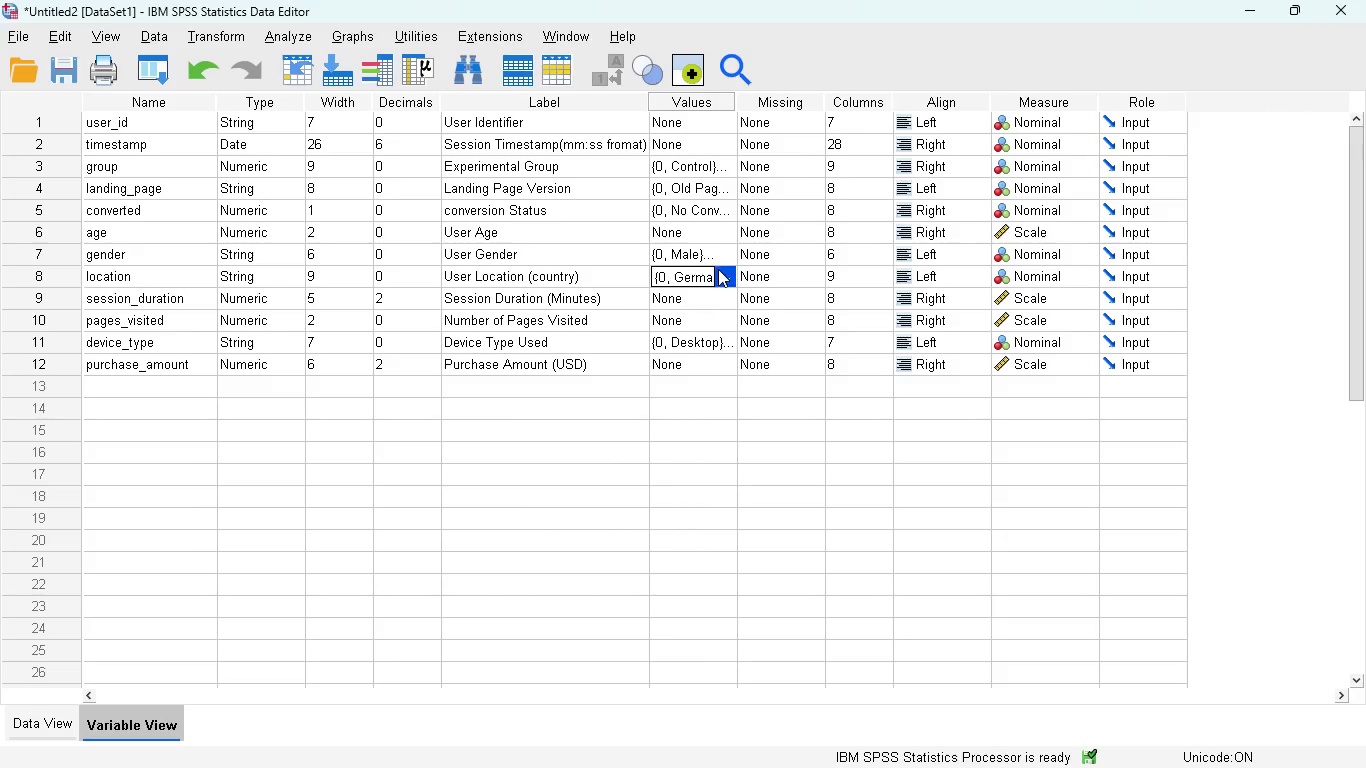 
left_click([718, 269])
 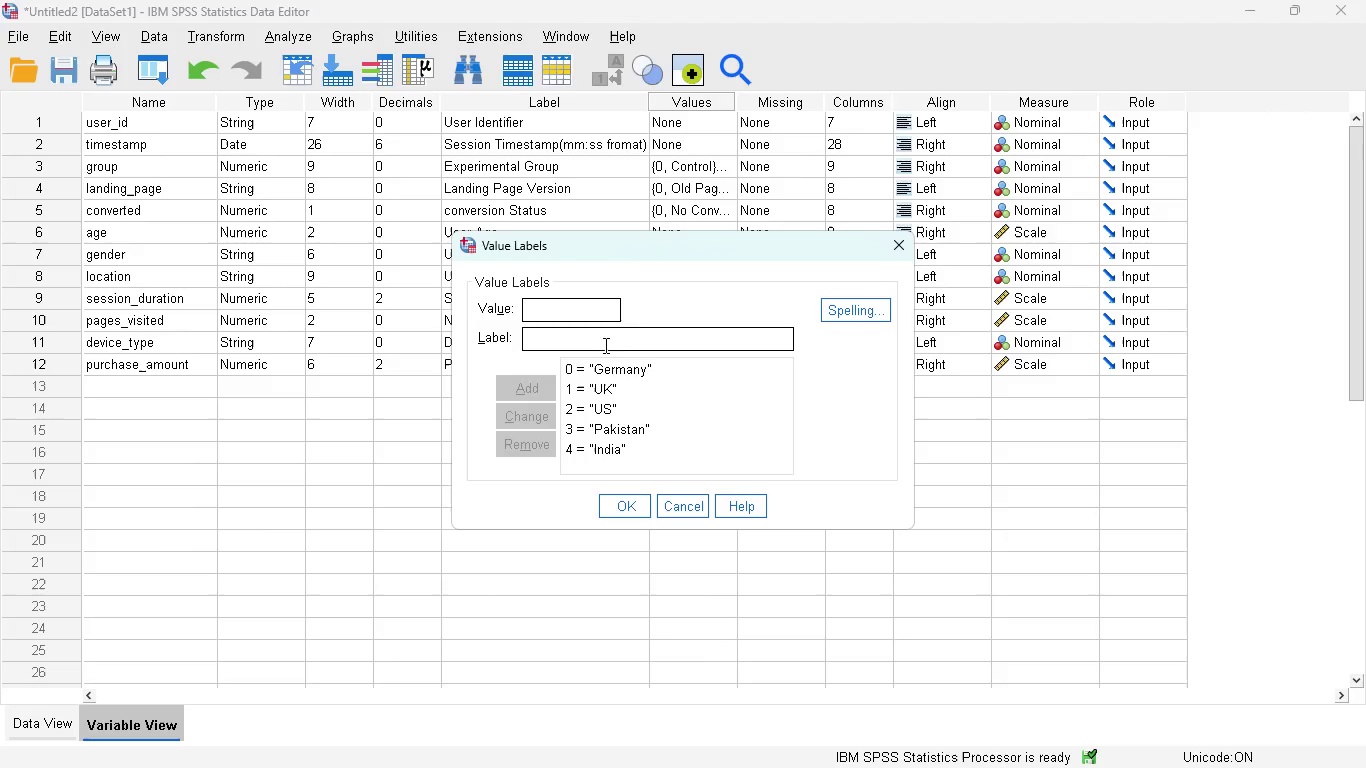 
key(5)
 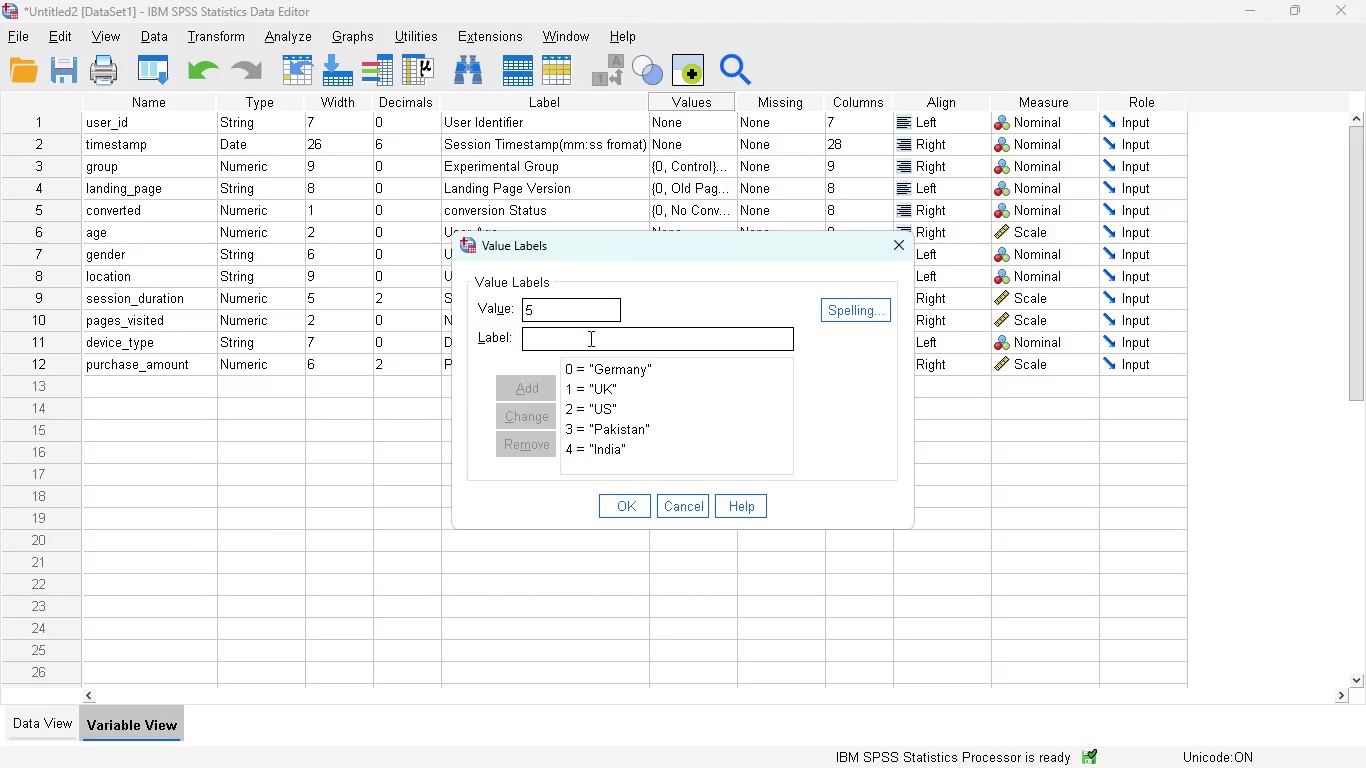 
left_click([589, 338])
 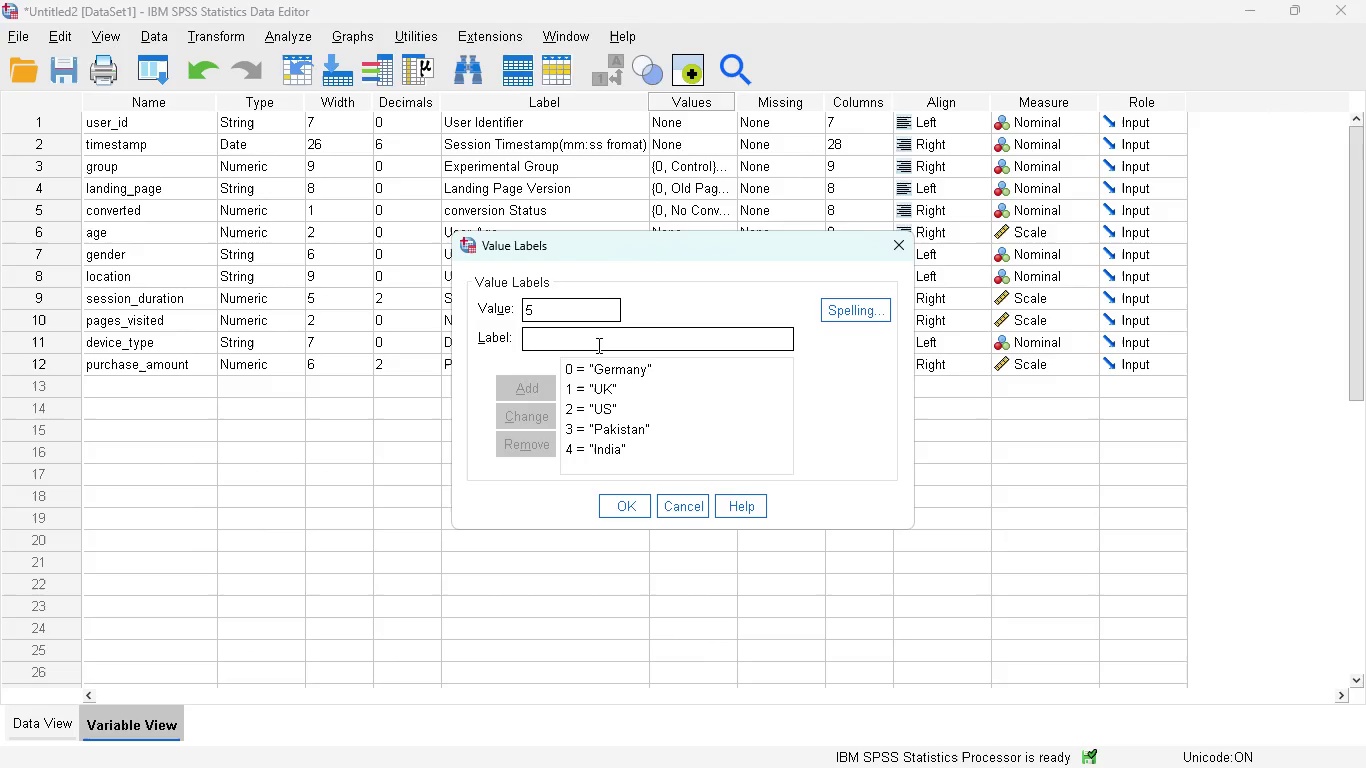 
type(CA)
key(Backspace)
type(anada)
 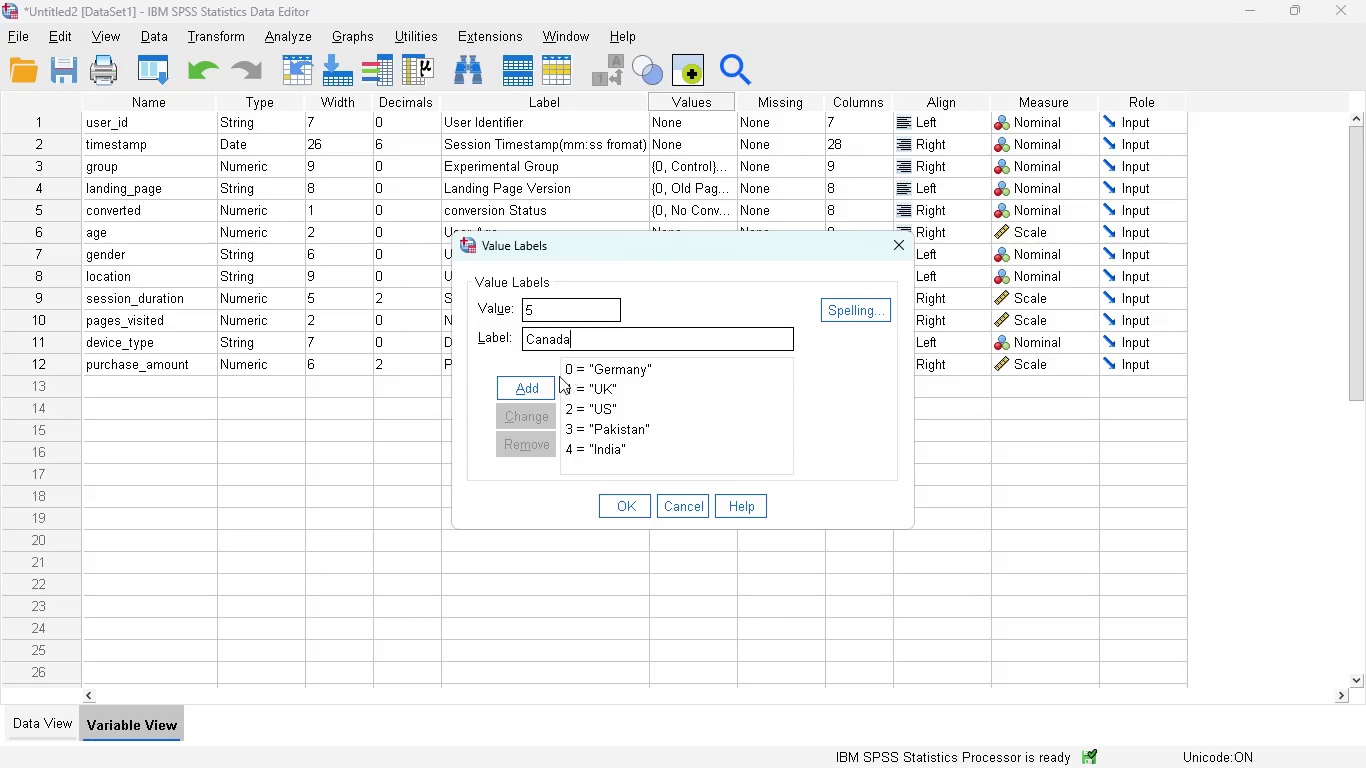 
left_click([536, 387])
 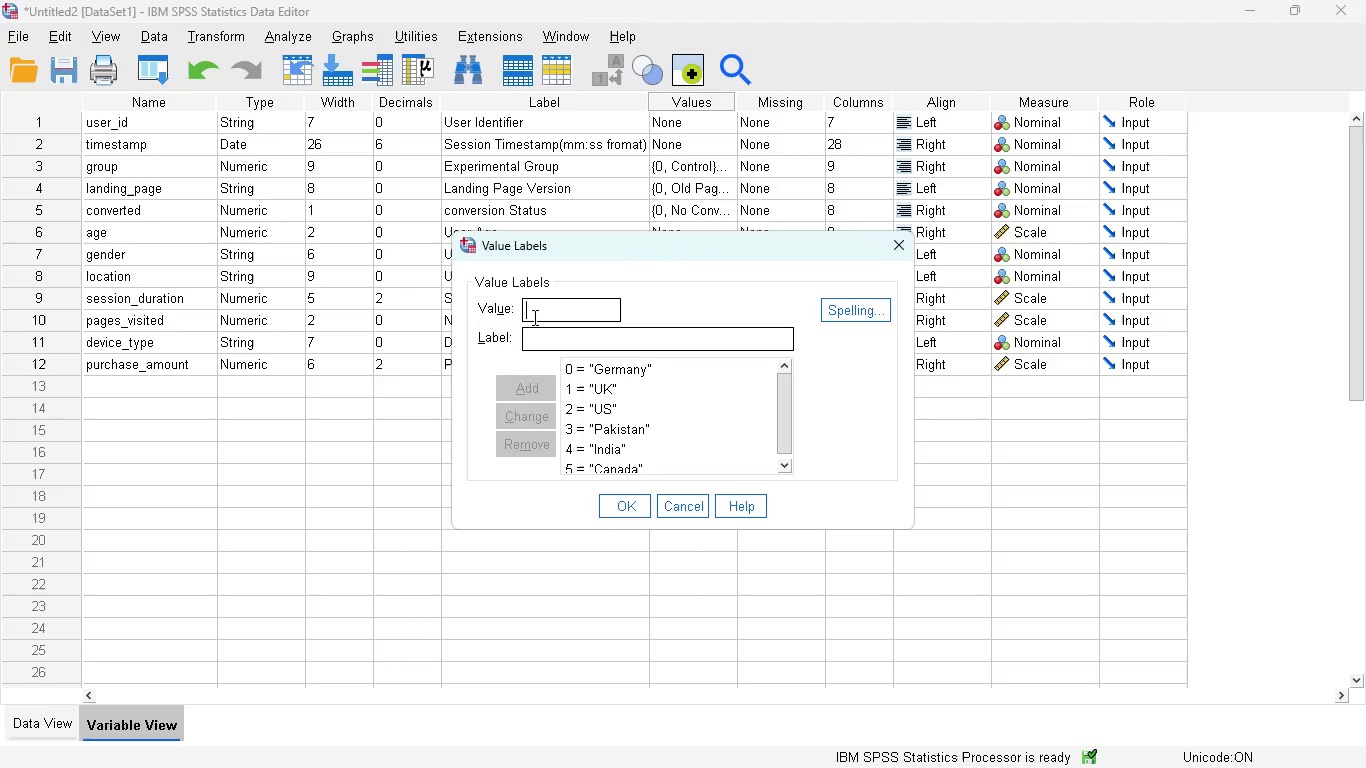 
key(6)
 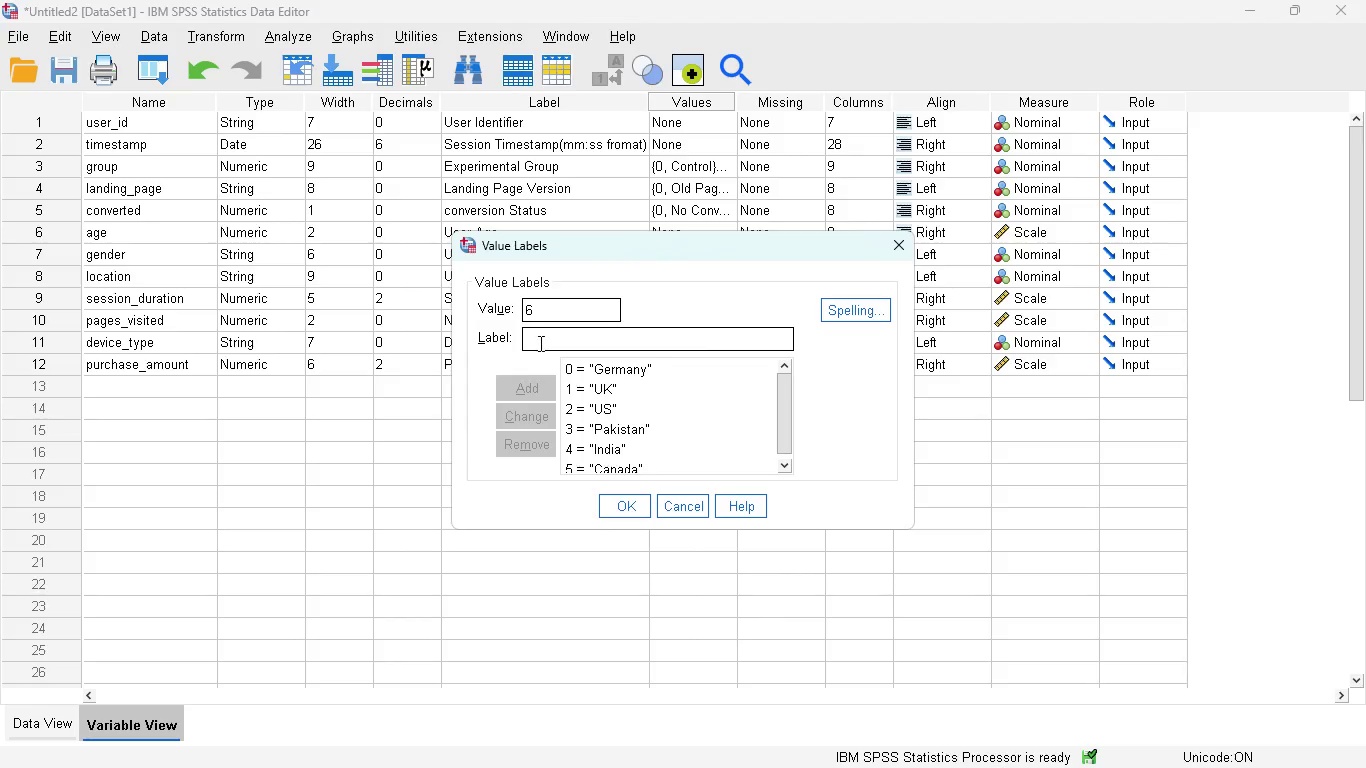 
left_click([539, 342])
 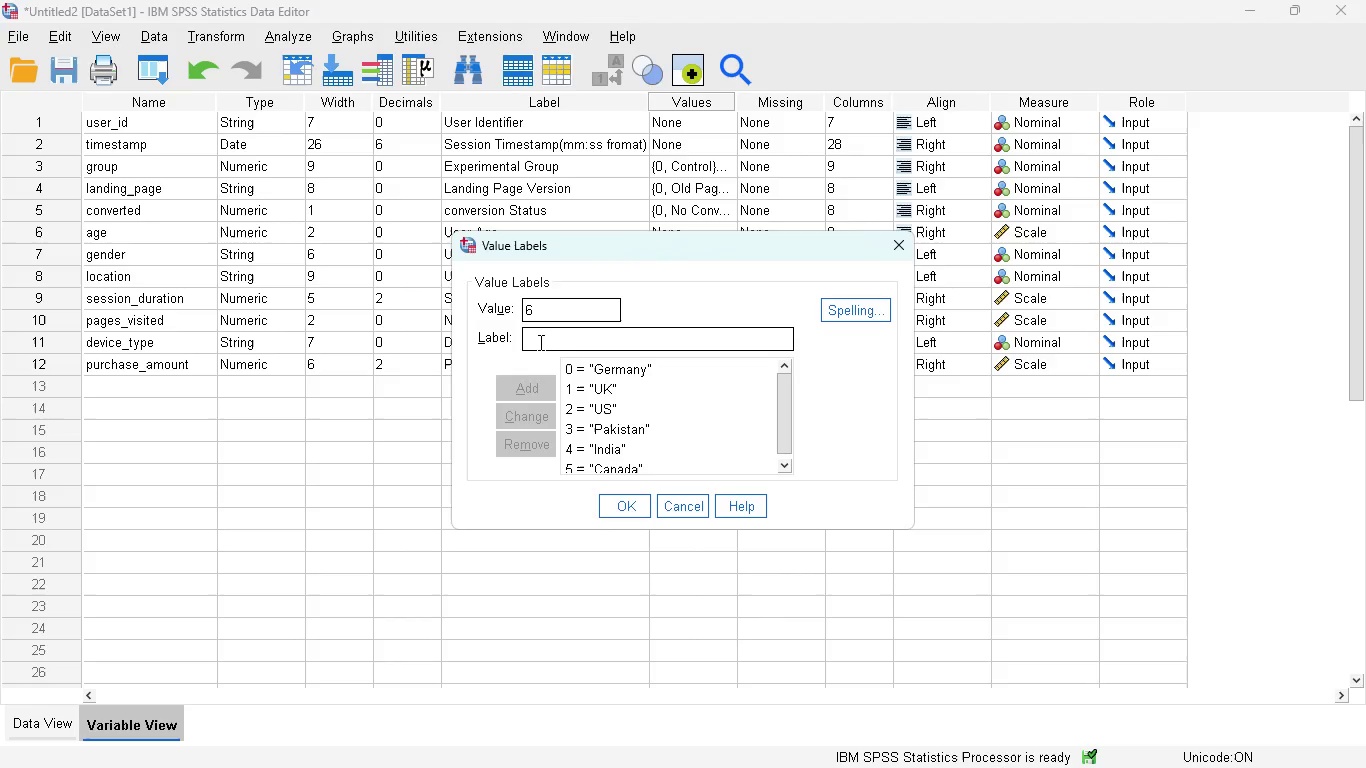 
type(Australia)
 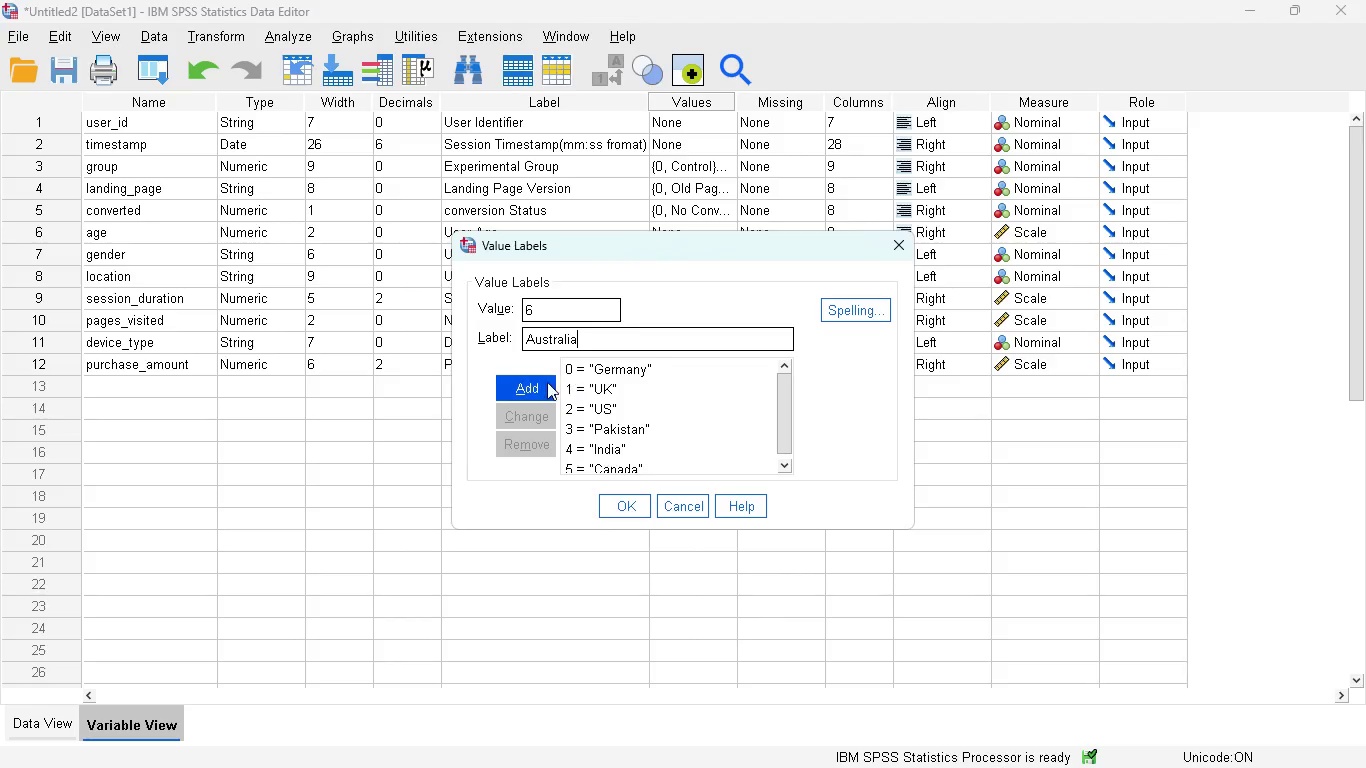 
left_click([543, 382])
 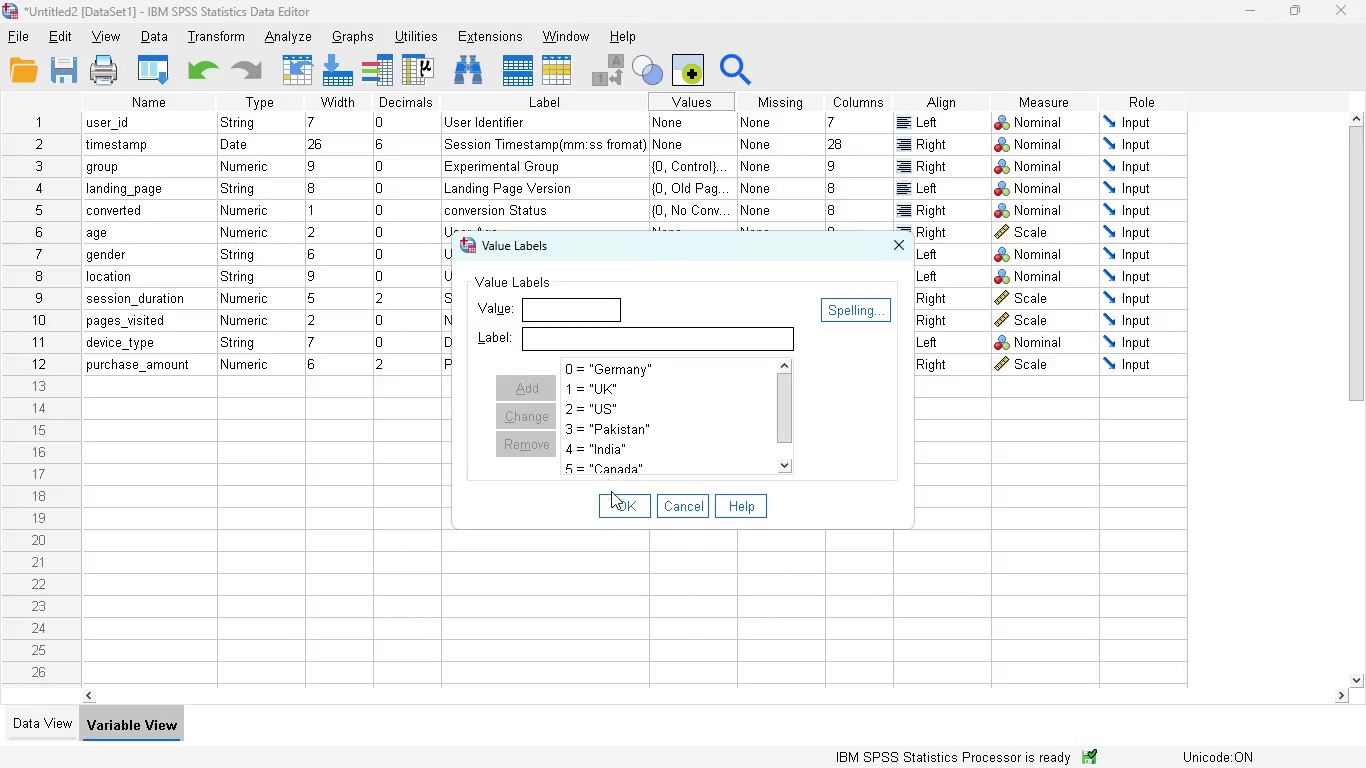 
left_click([613, 499])
 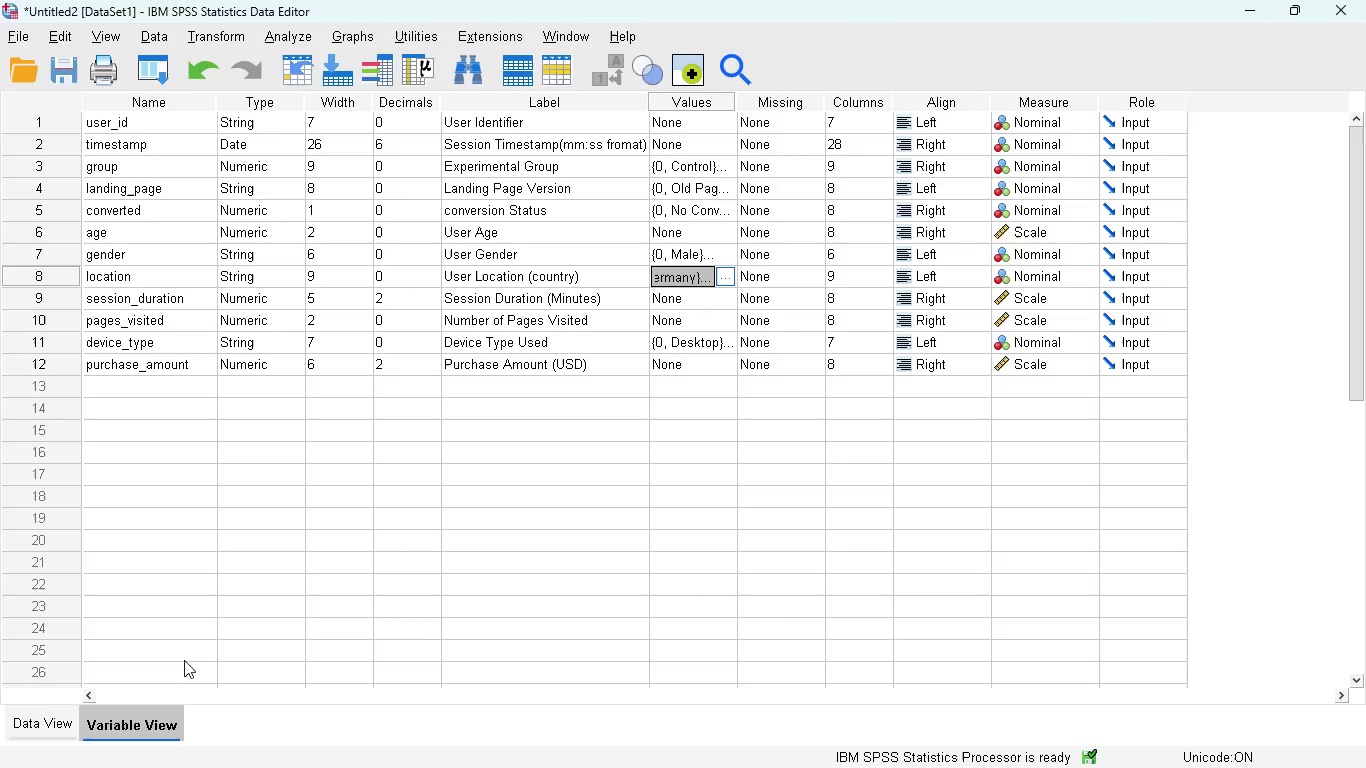 
left_click([30, 710])